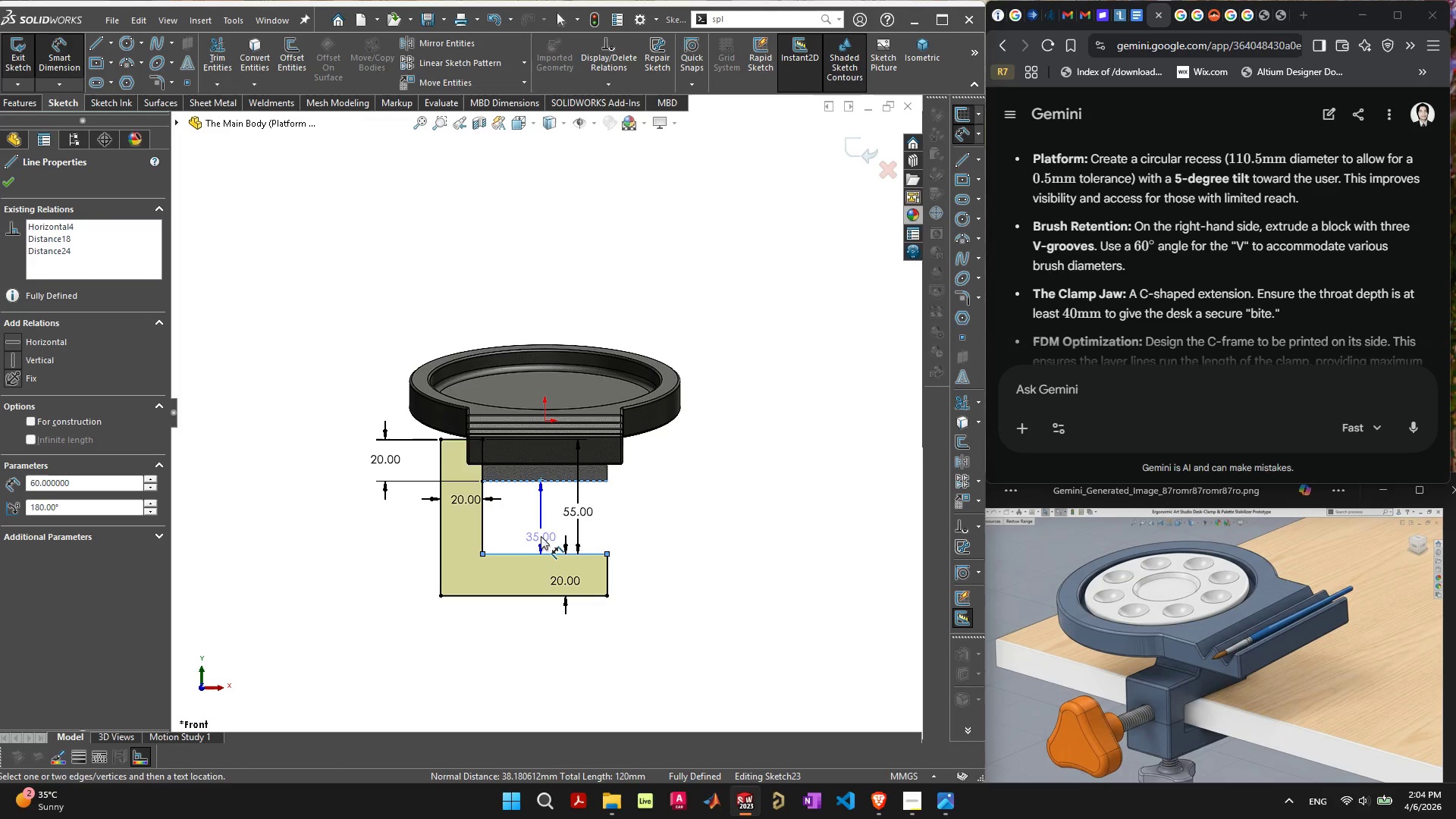 
key(Escape)
 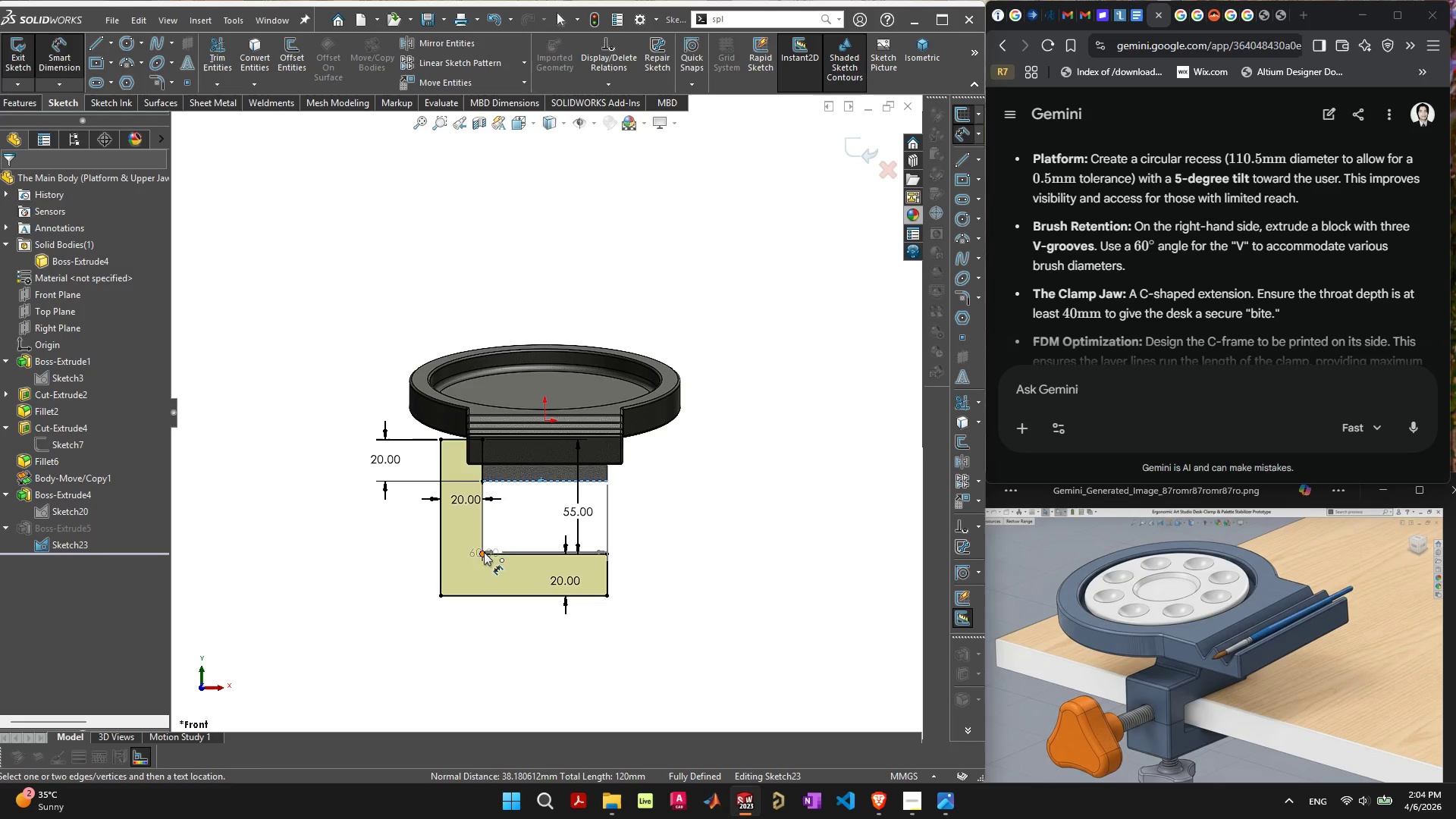 
key(Escape)
 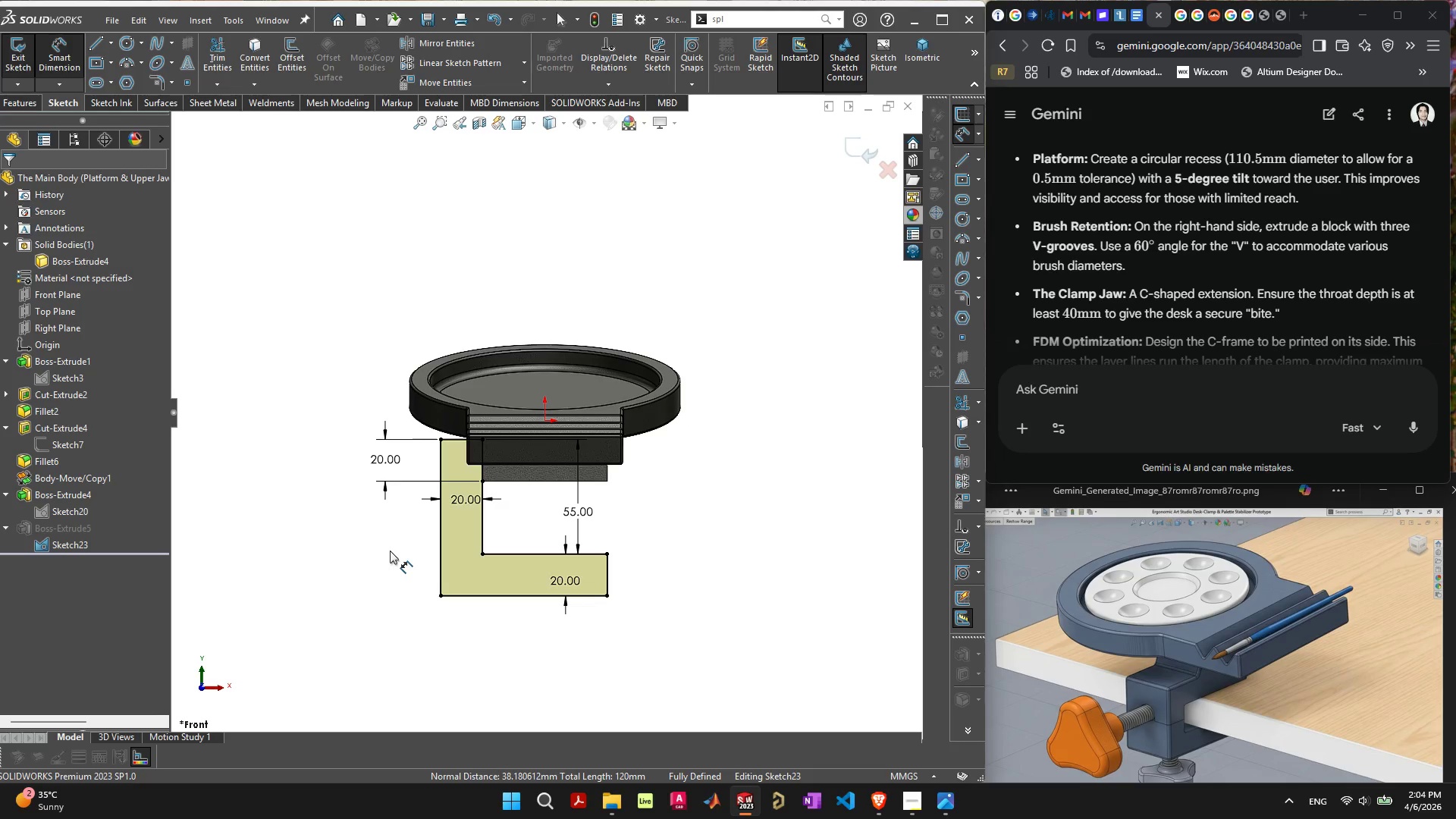 
right_click([369, 557])
 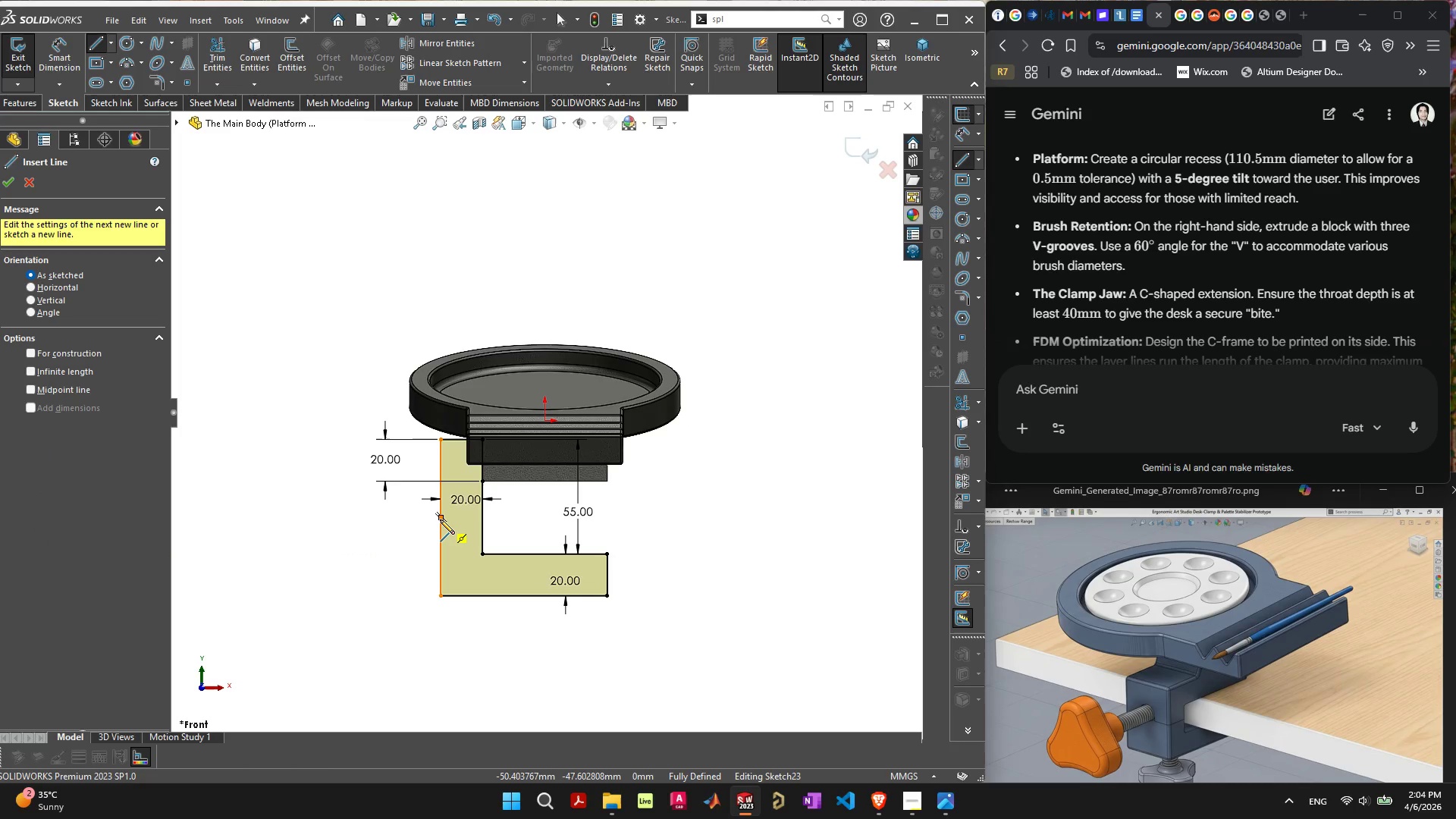 
left_click_drag(start_coordinate=[442, 518], to_coordinate=[482, 516])
 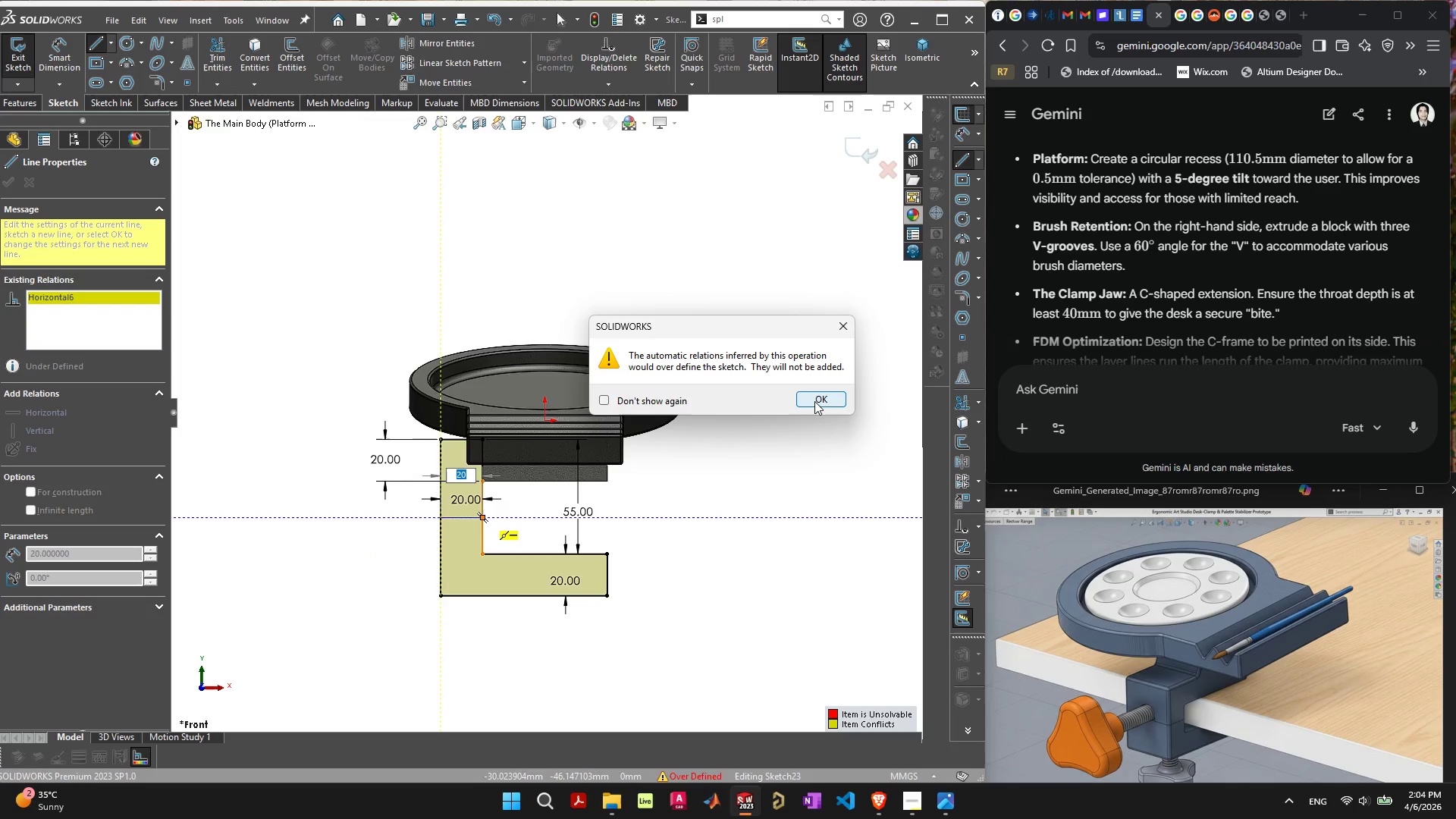 
left_click([814, 401])
 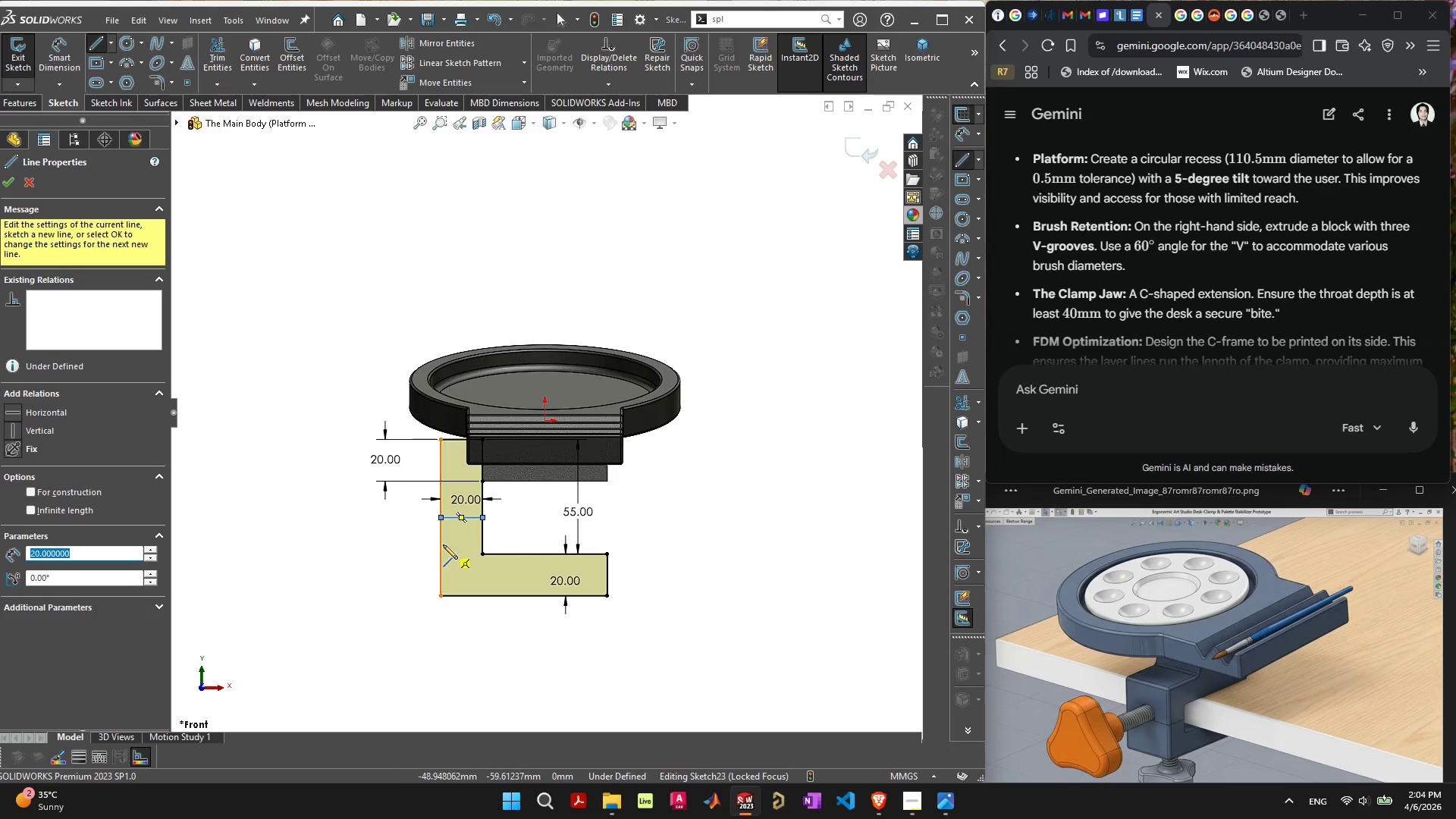 
key(Escape)
 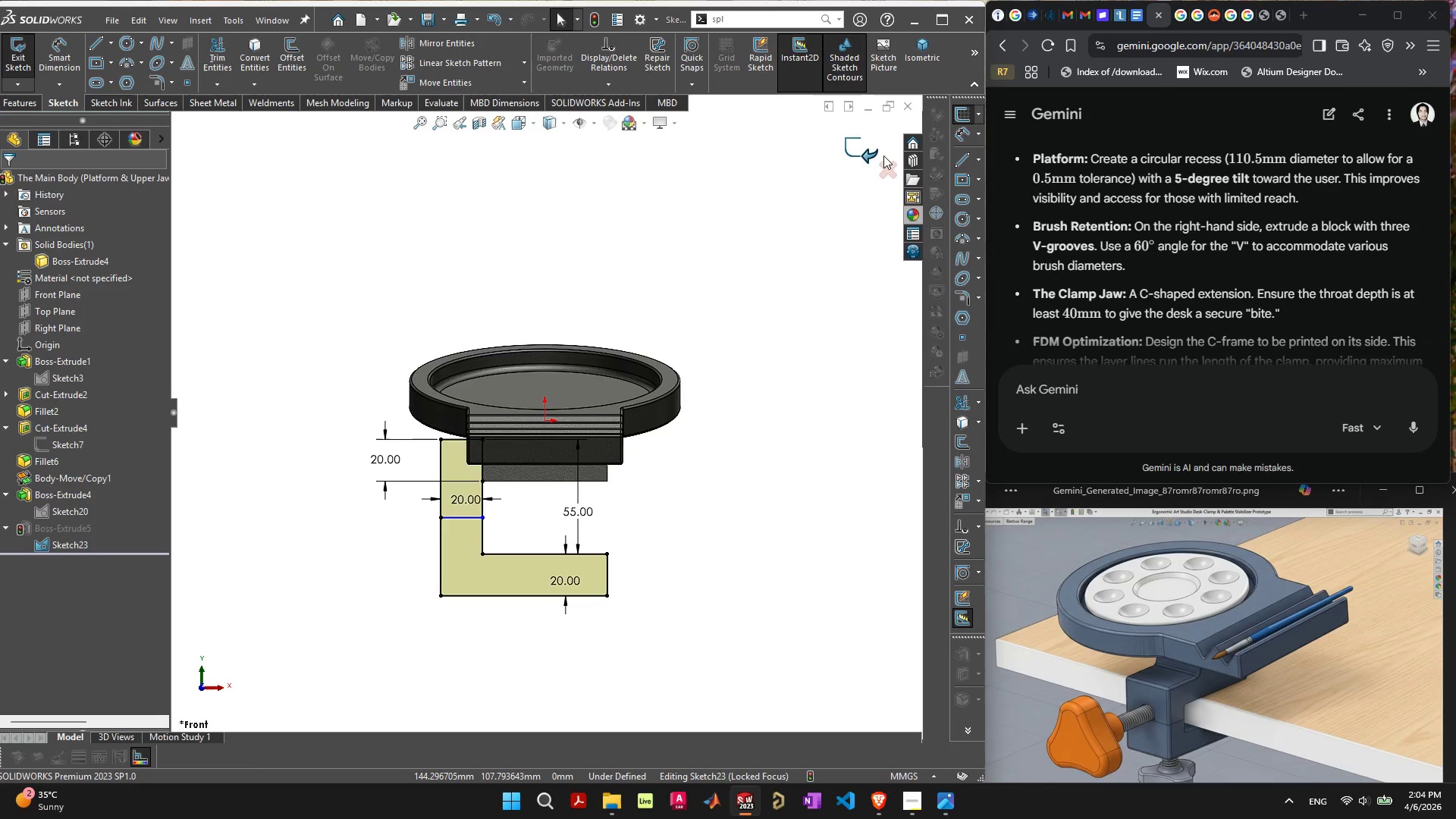 
left_click([860, 152])
 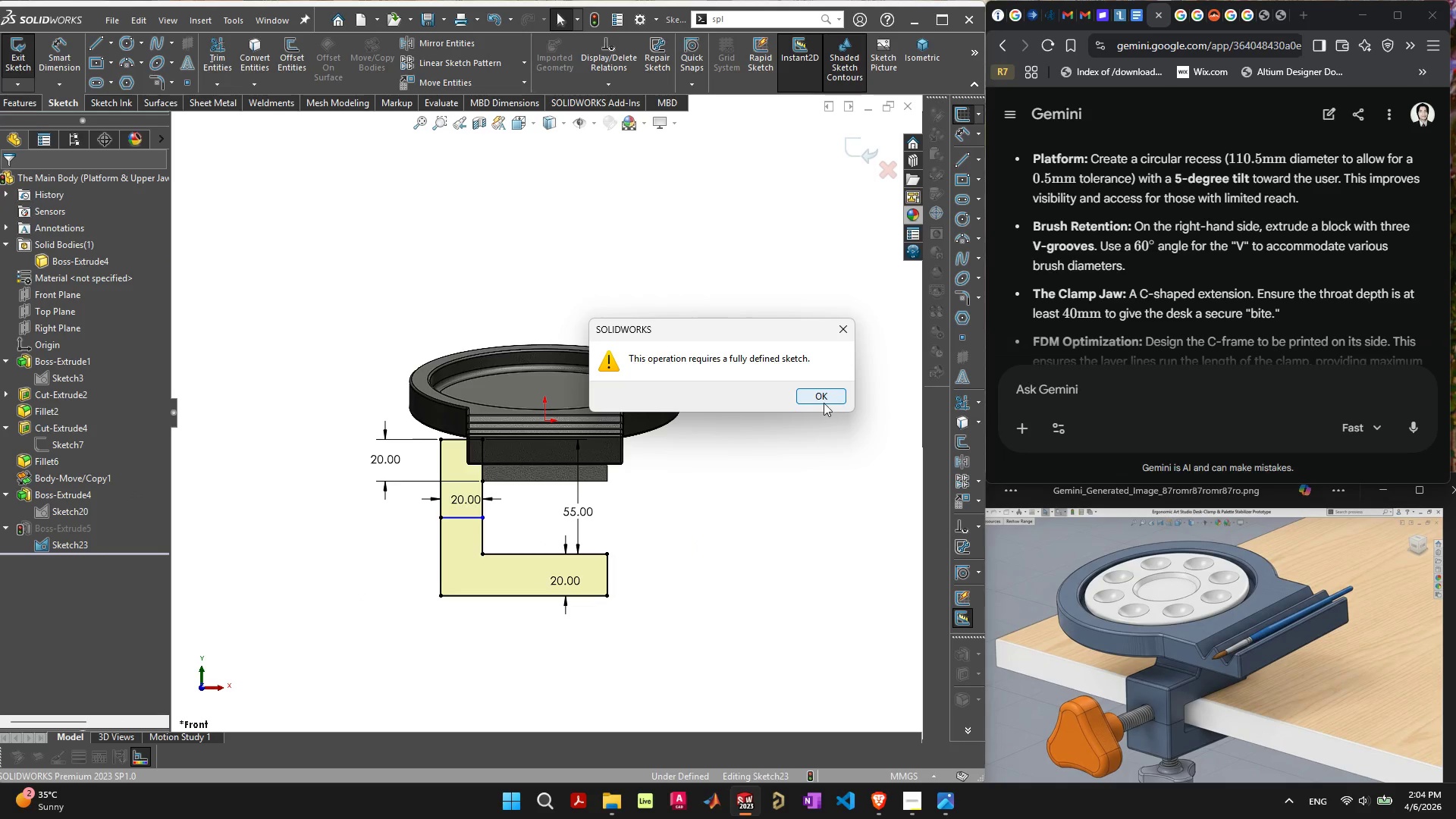 
left_click([827, 394])
 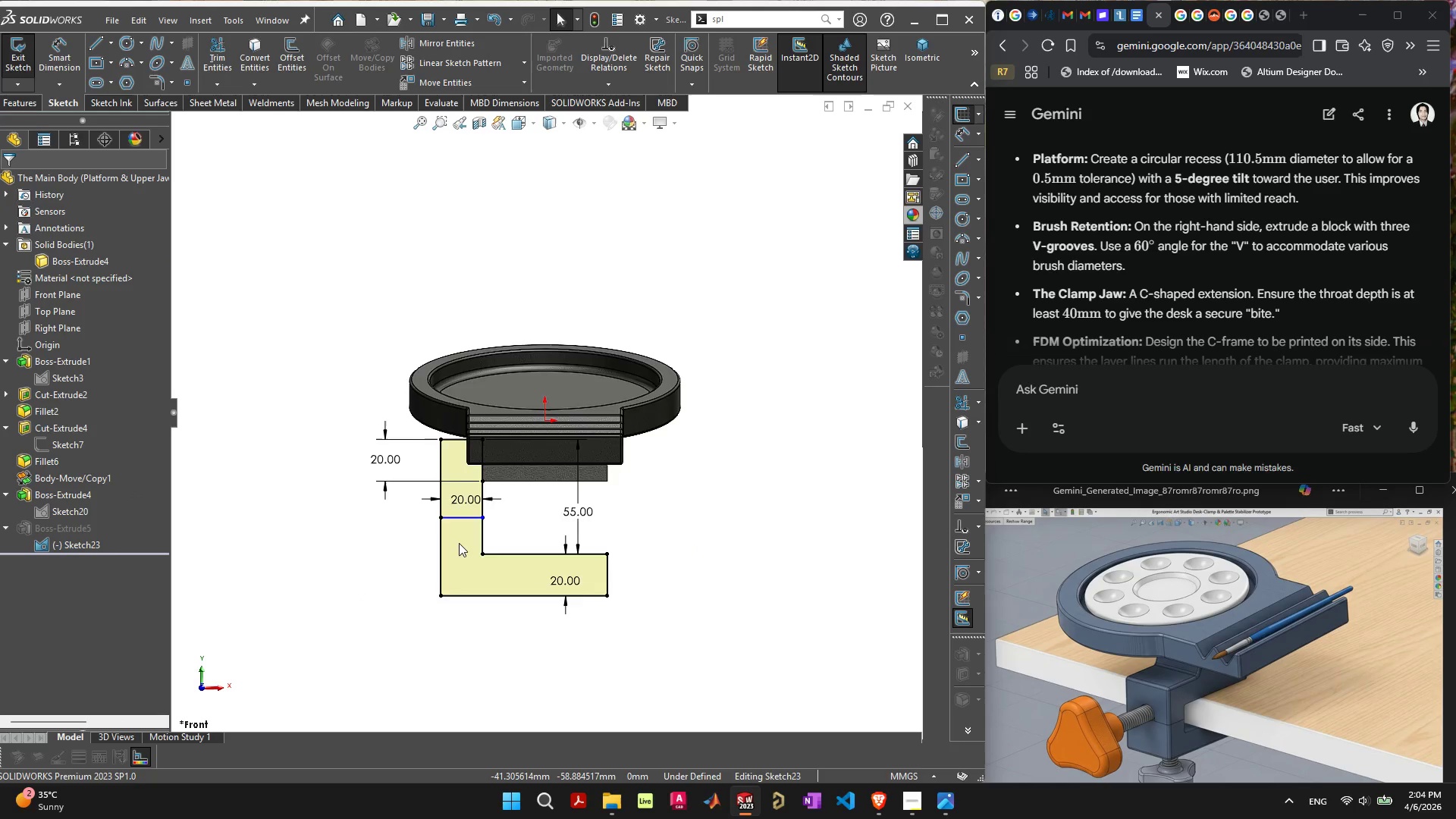 
scroll: coordinate [459, 543], scroll_direction: up, amount: 2.0
 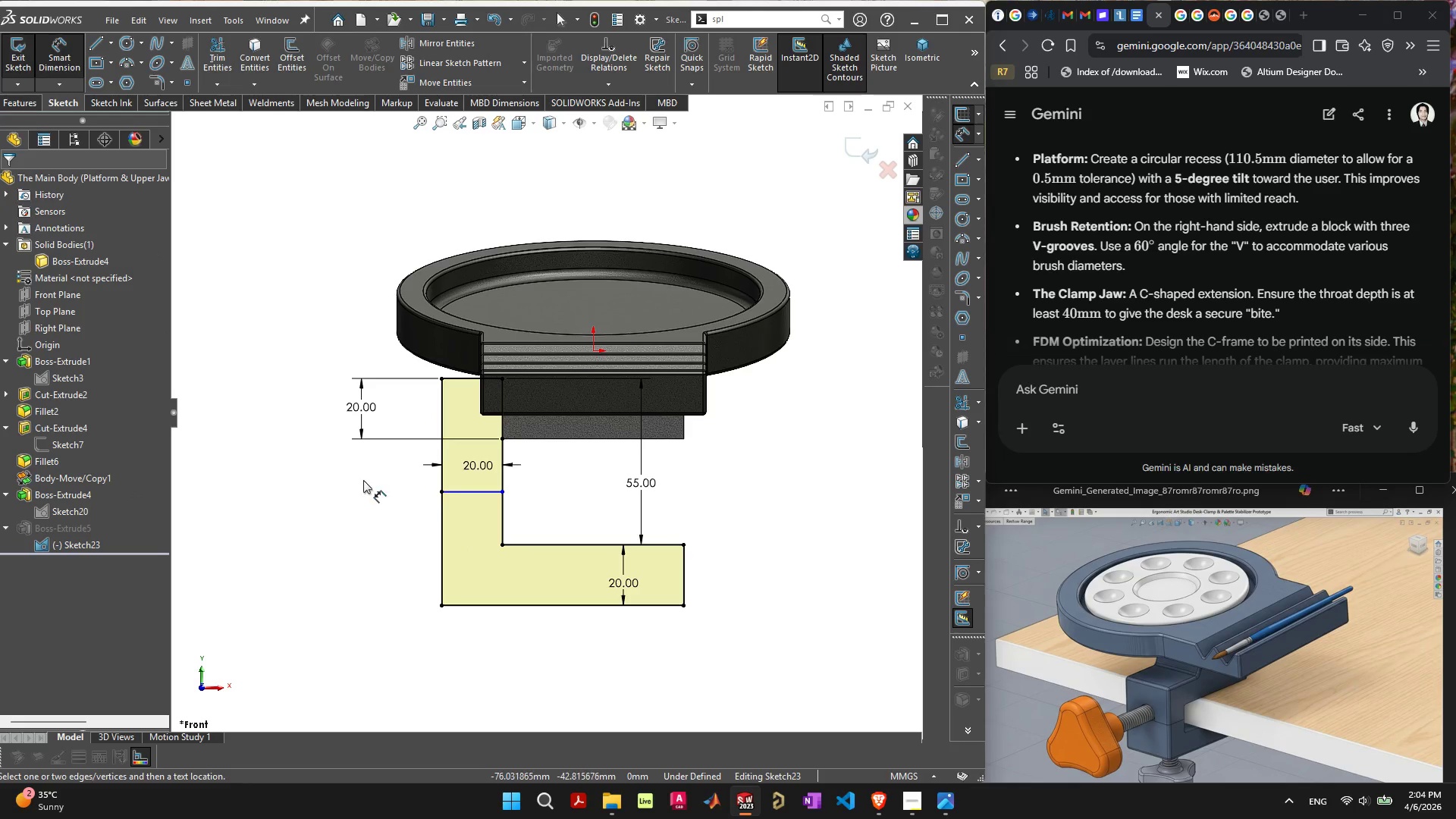 
left_click([494, 491])
 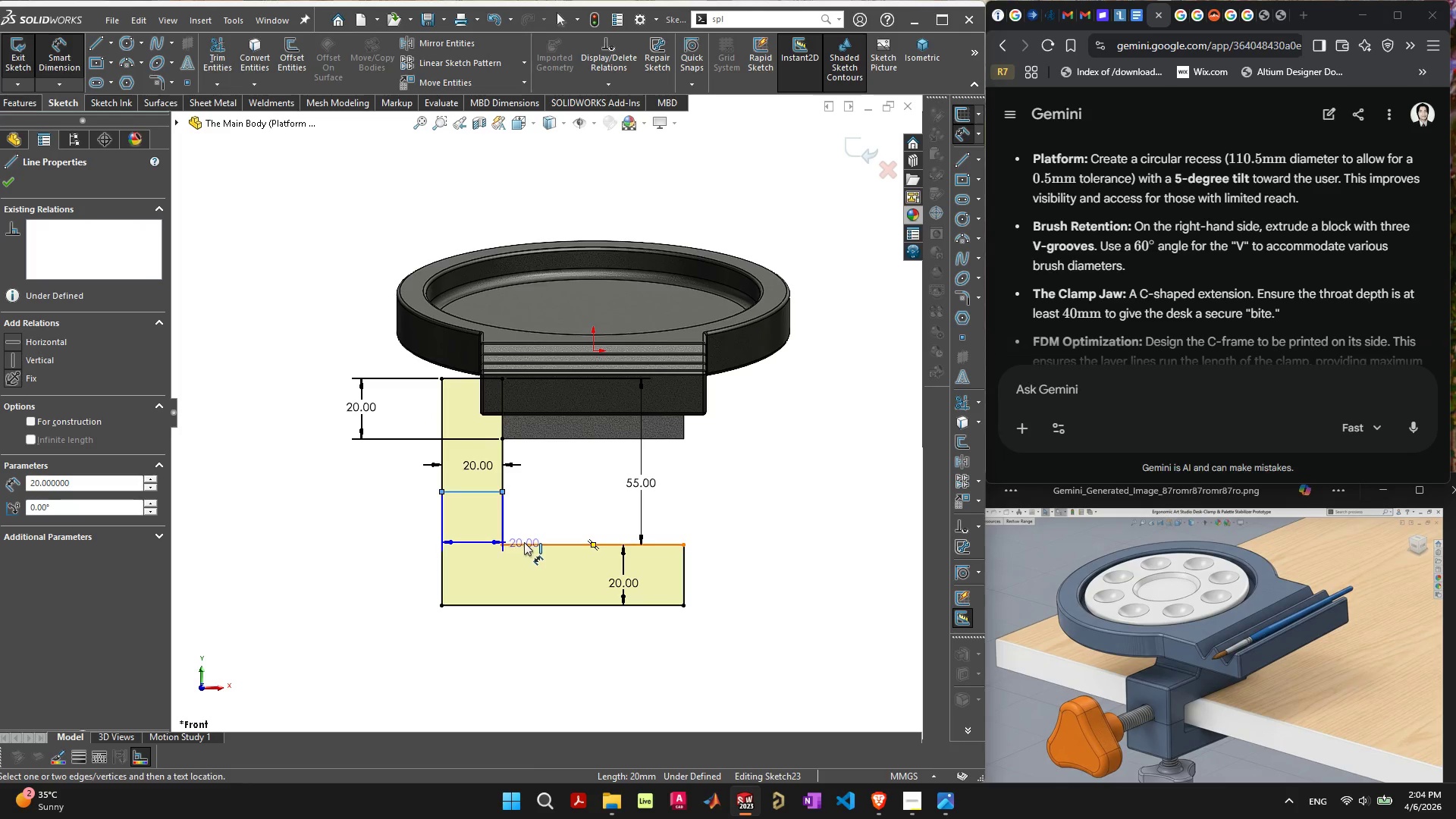 
left_click([524, 542])
 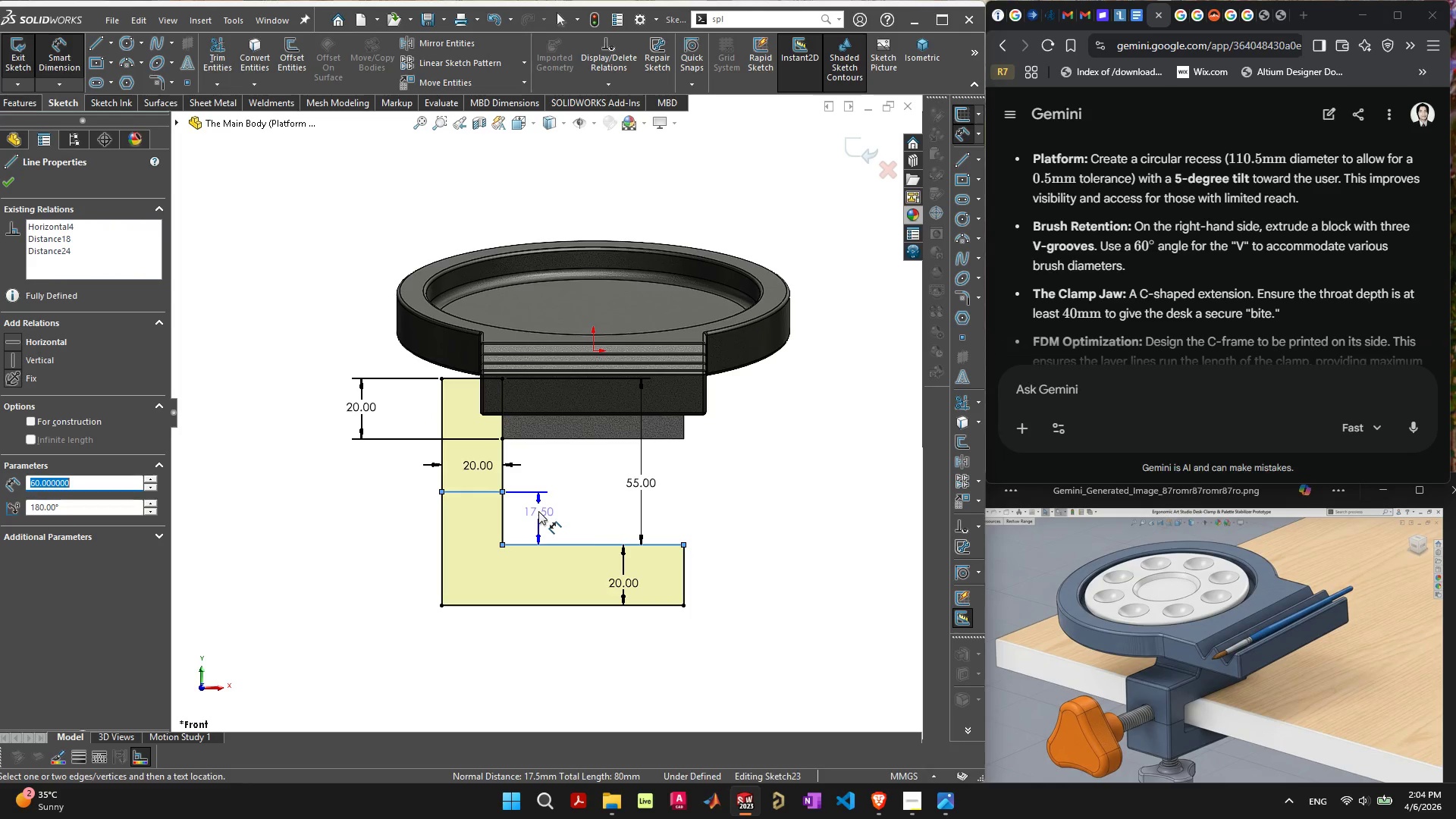 
left_click([538, 511])
 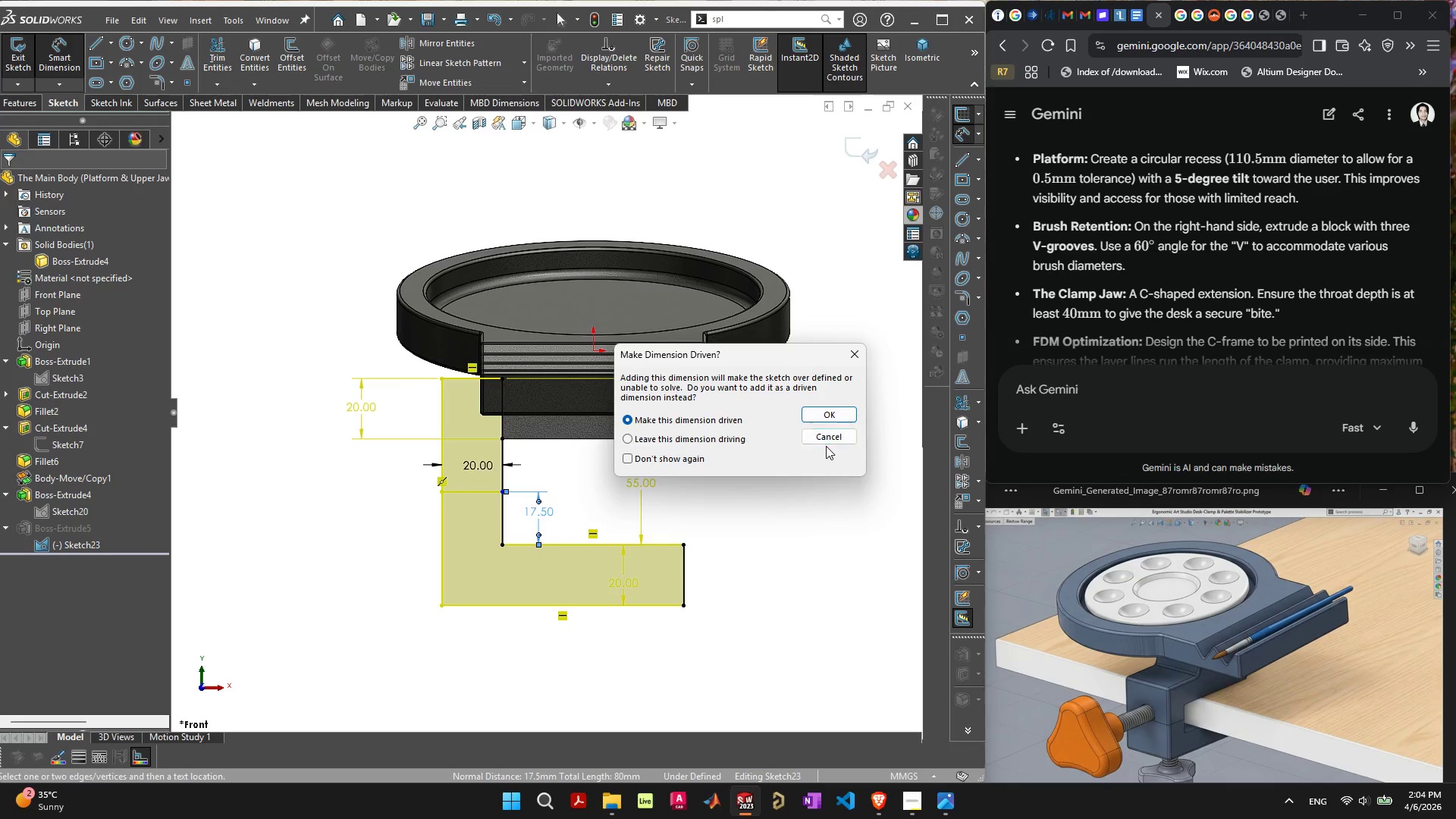 
left_click([828, 435])
 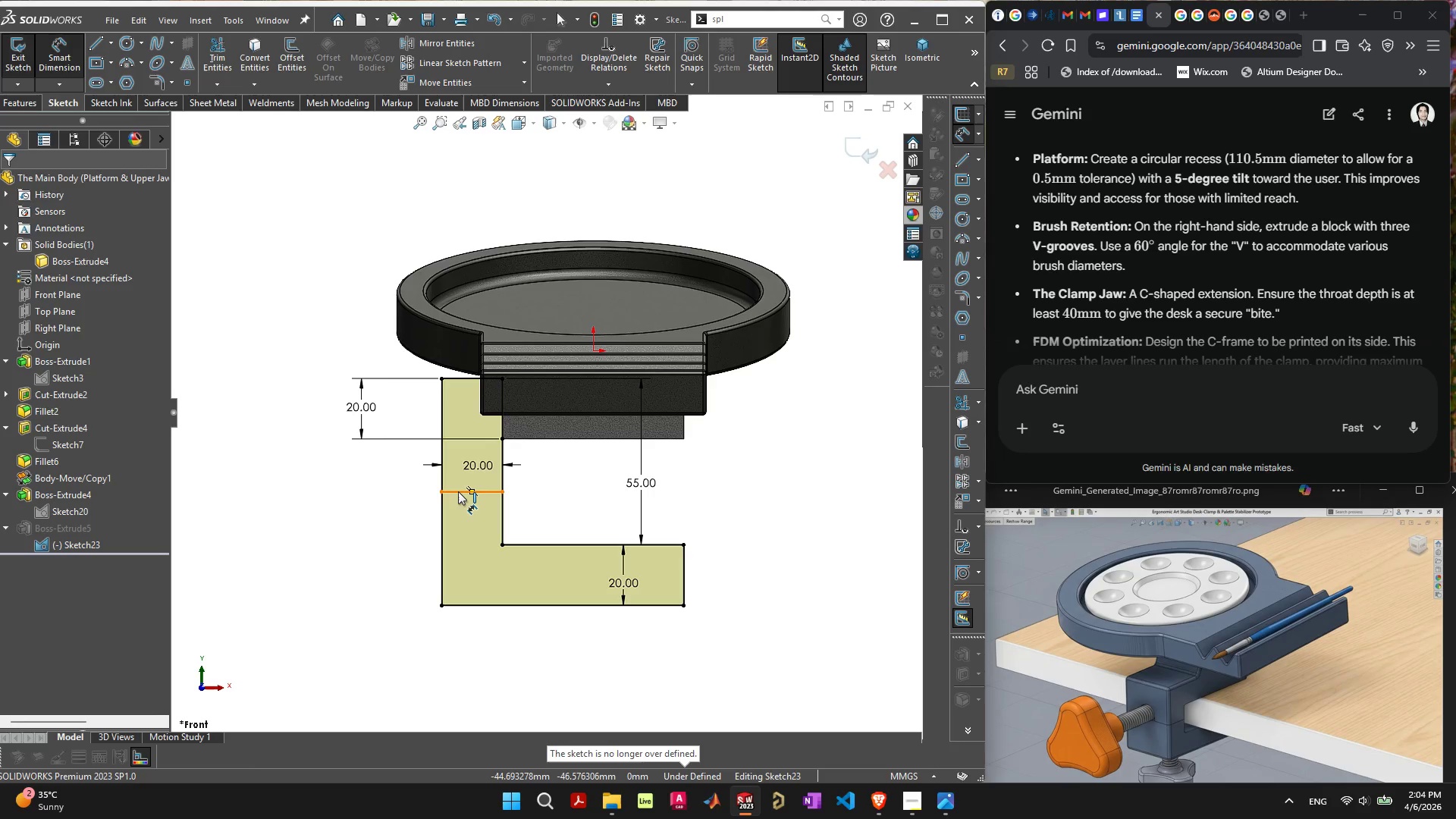 
left_click([458, 491])
 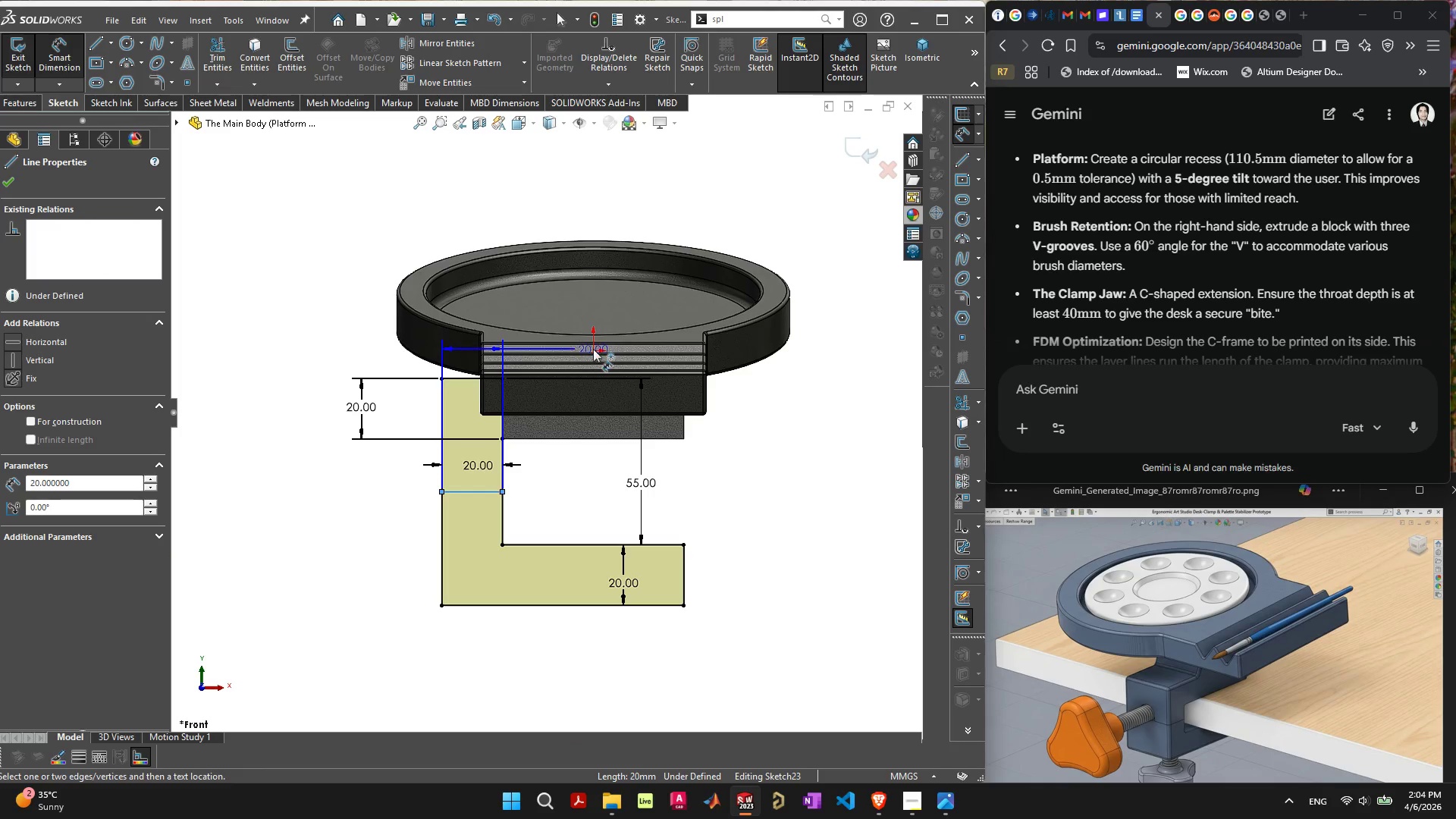 
left_click([593, 349])
 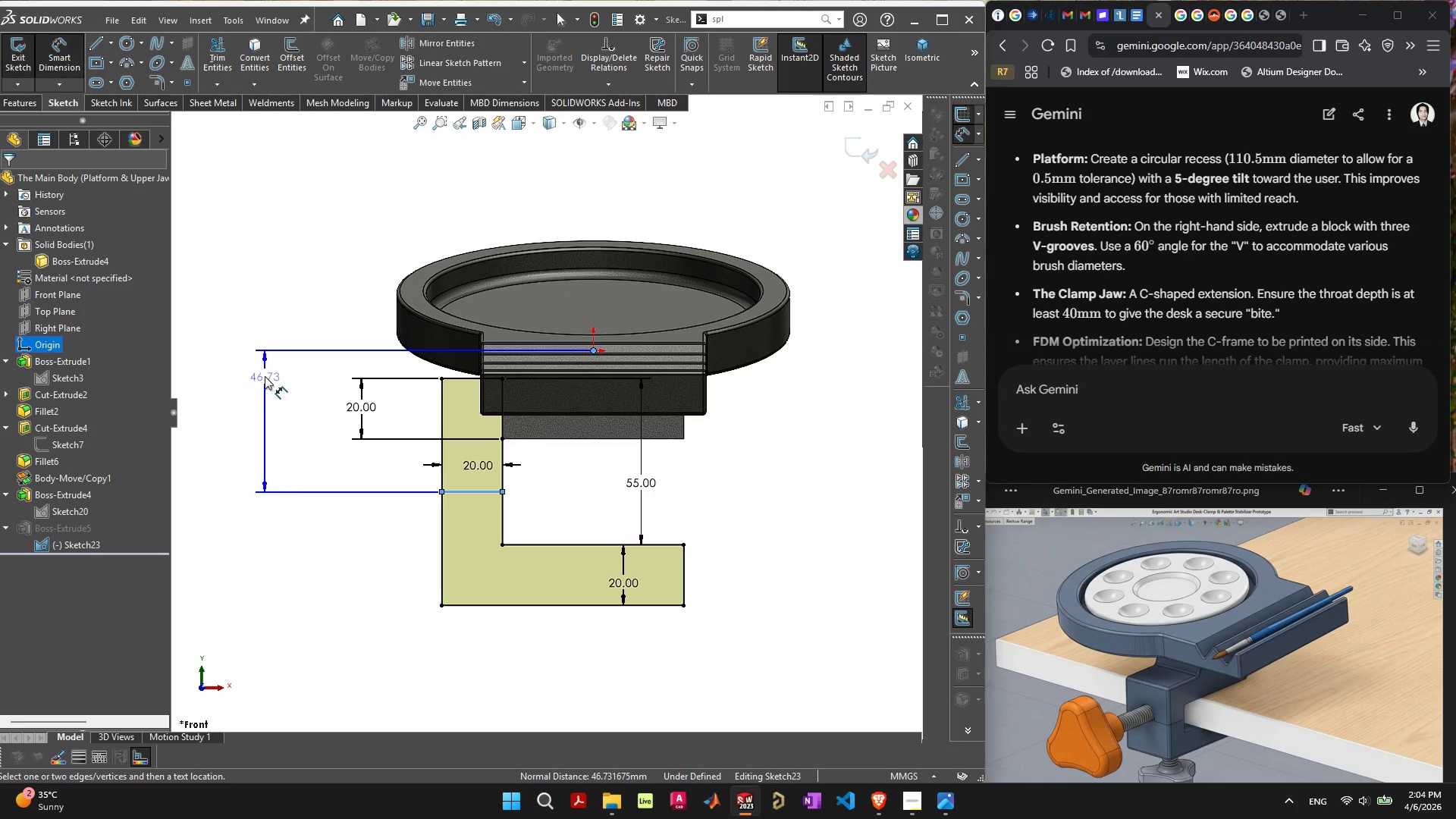 
left_click([284, 376])
 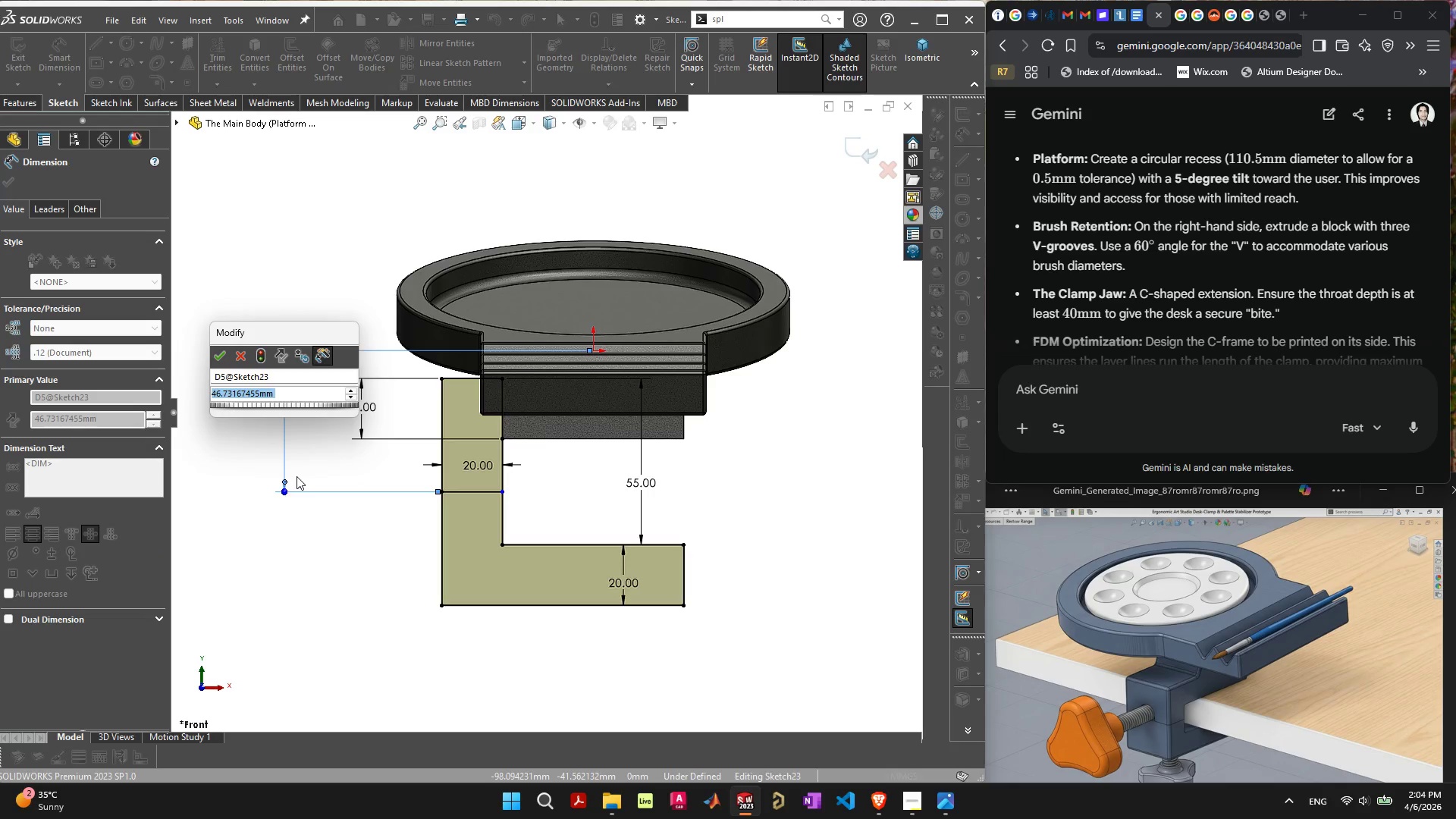 
key(Enter)
 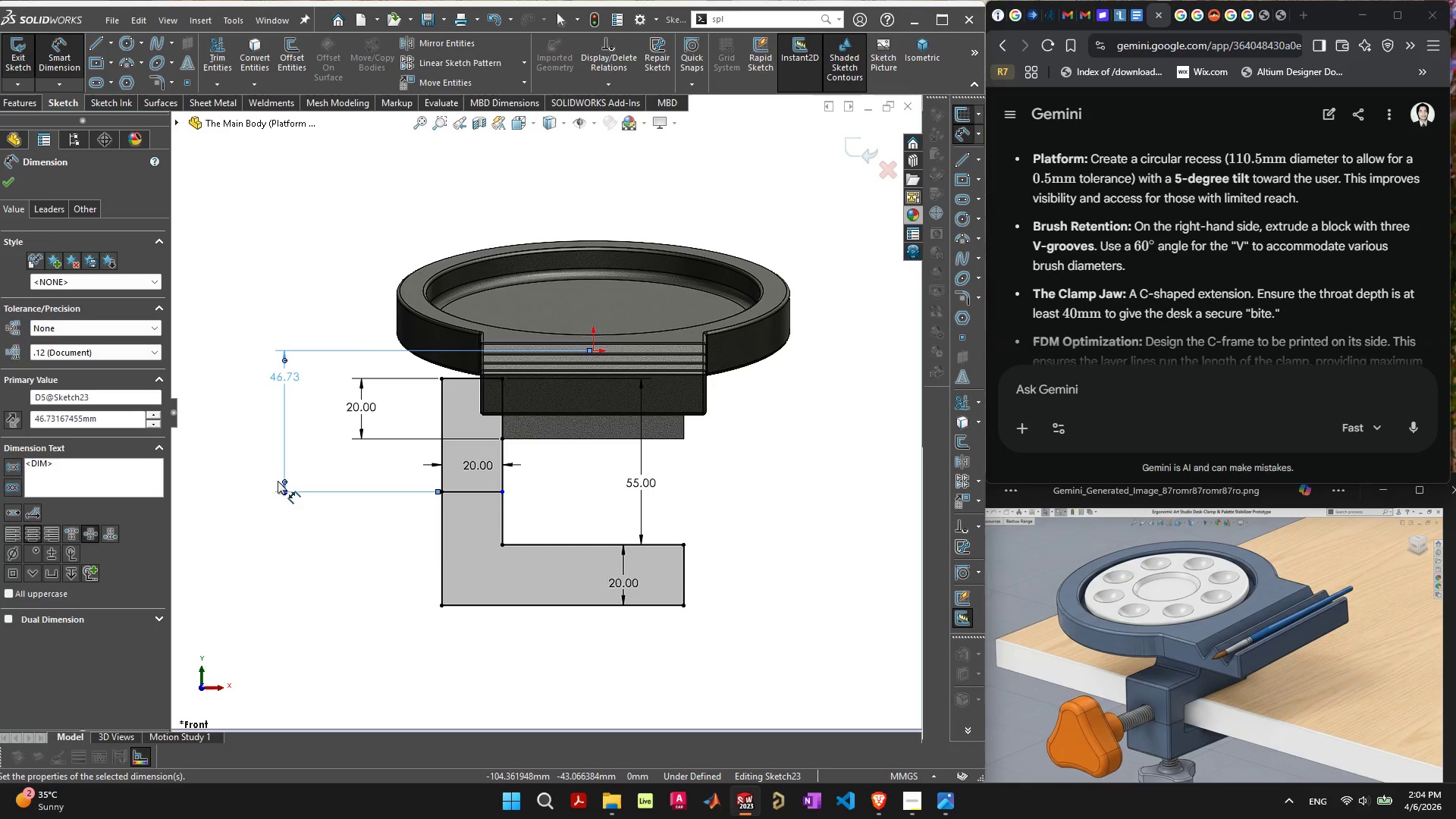 
key(Escape)
 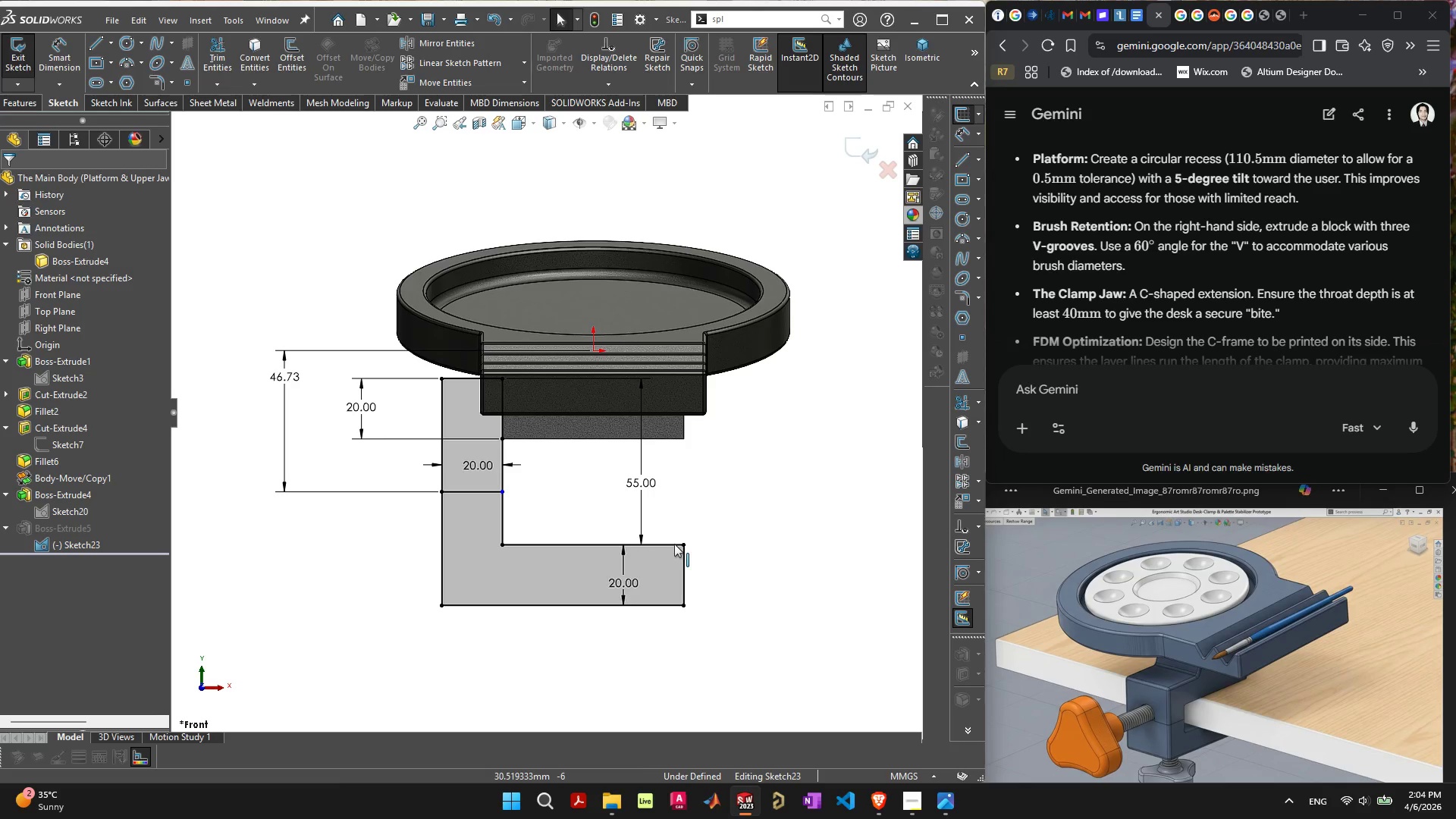 
left_click([755, 526])
 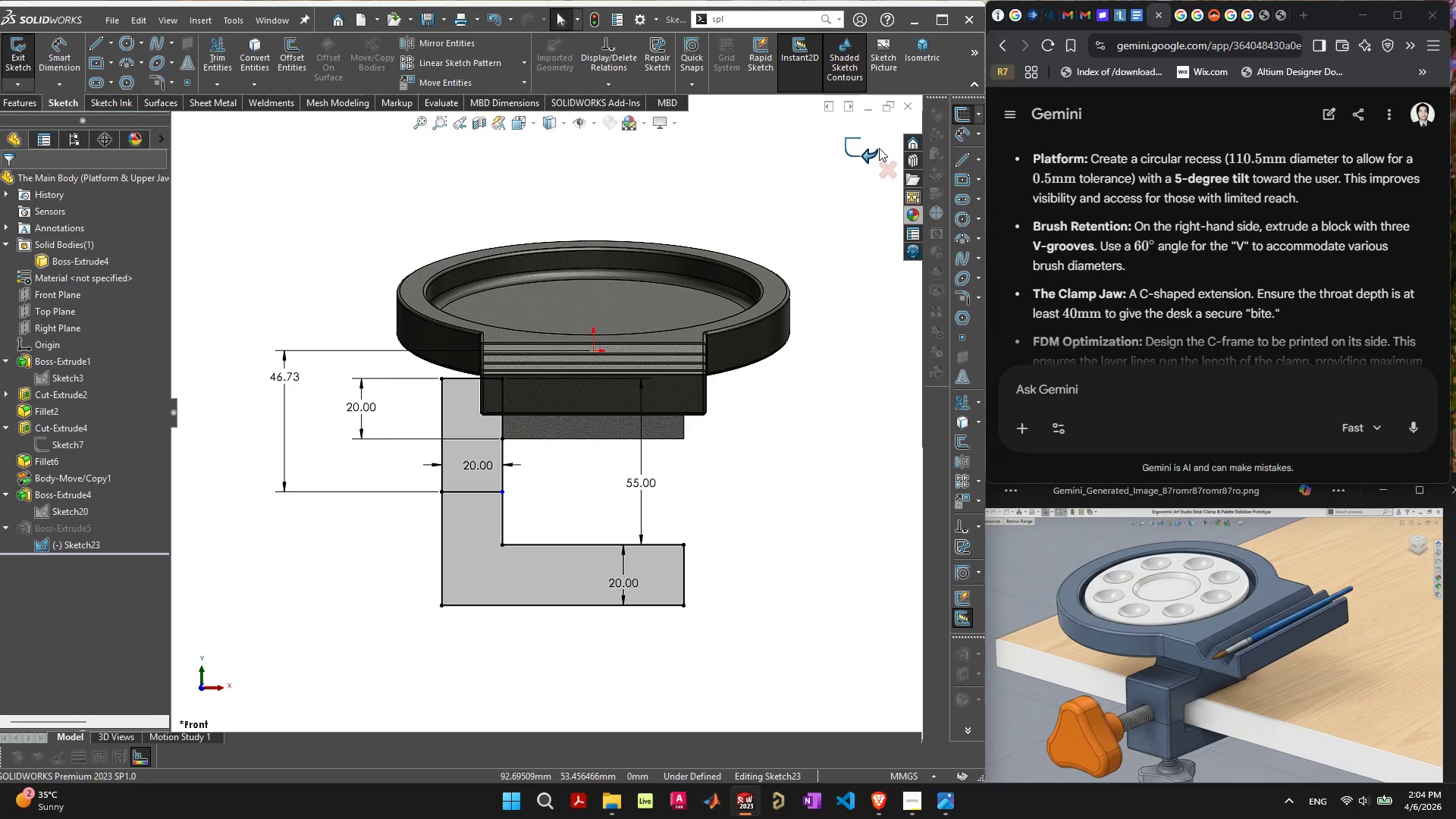 
left_click([865, 149])
 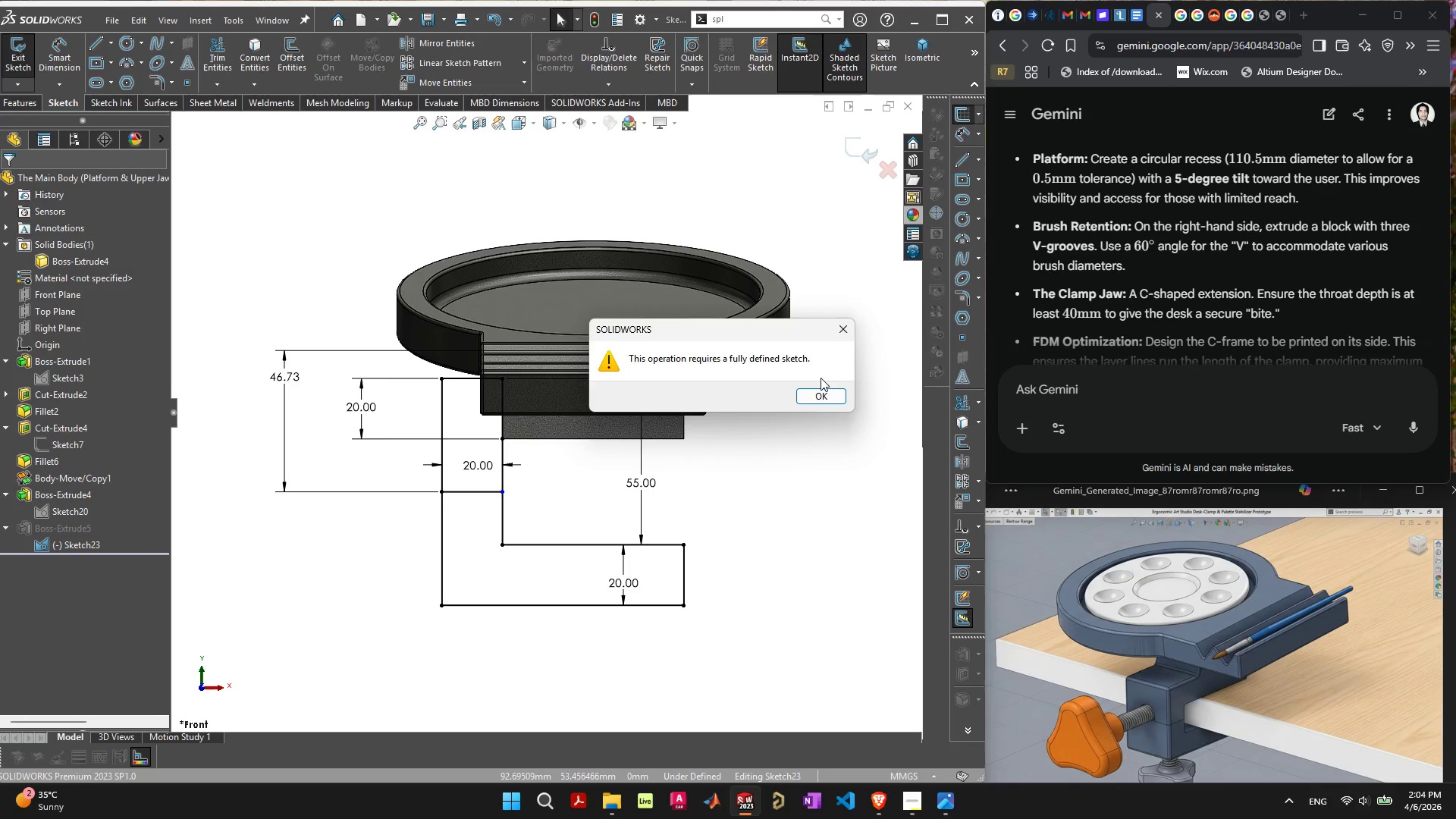 
left_click([810, 397])
 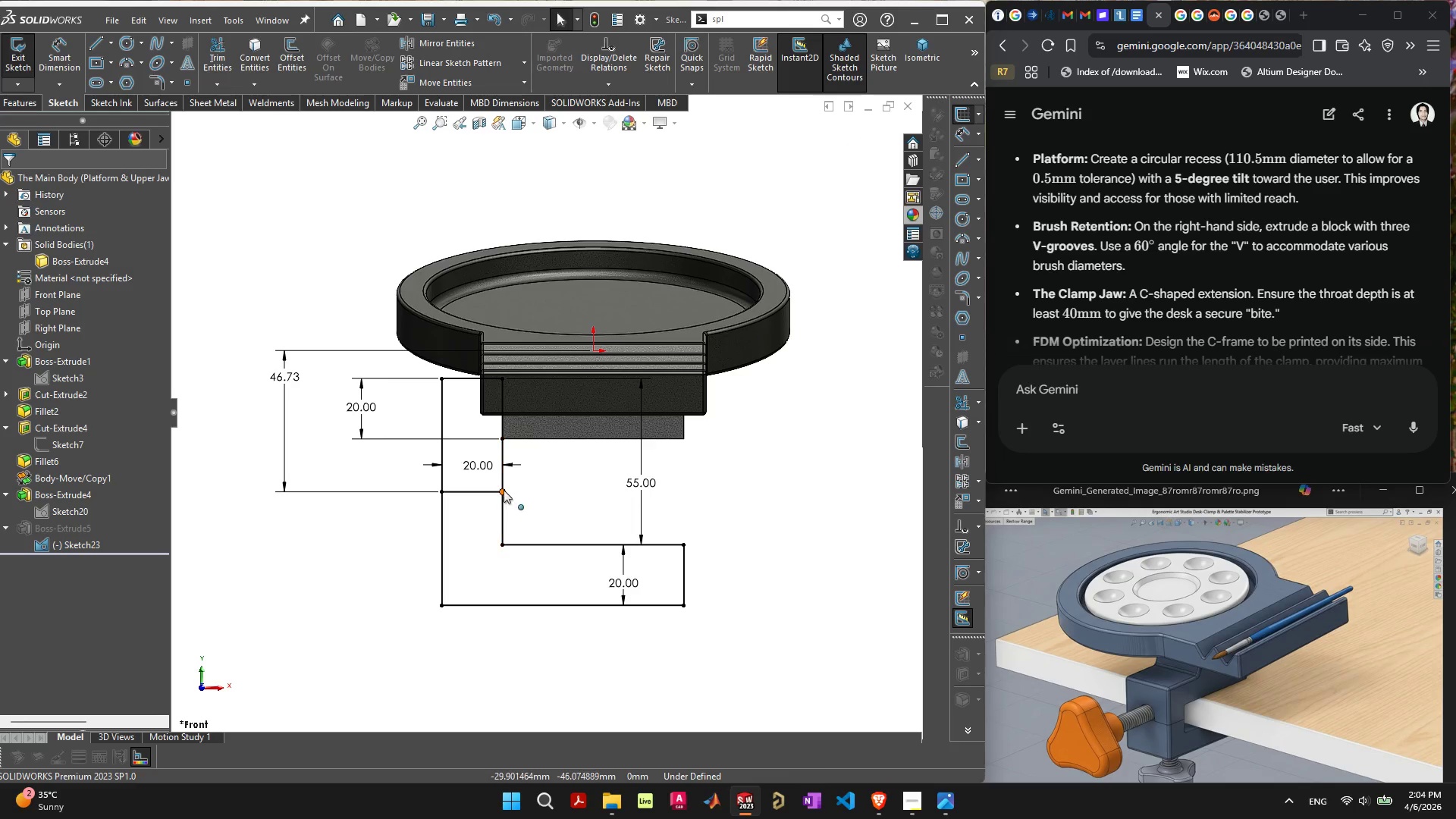 
left_click([502, 491])
 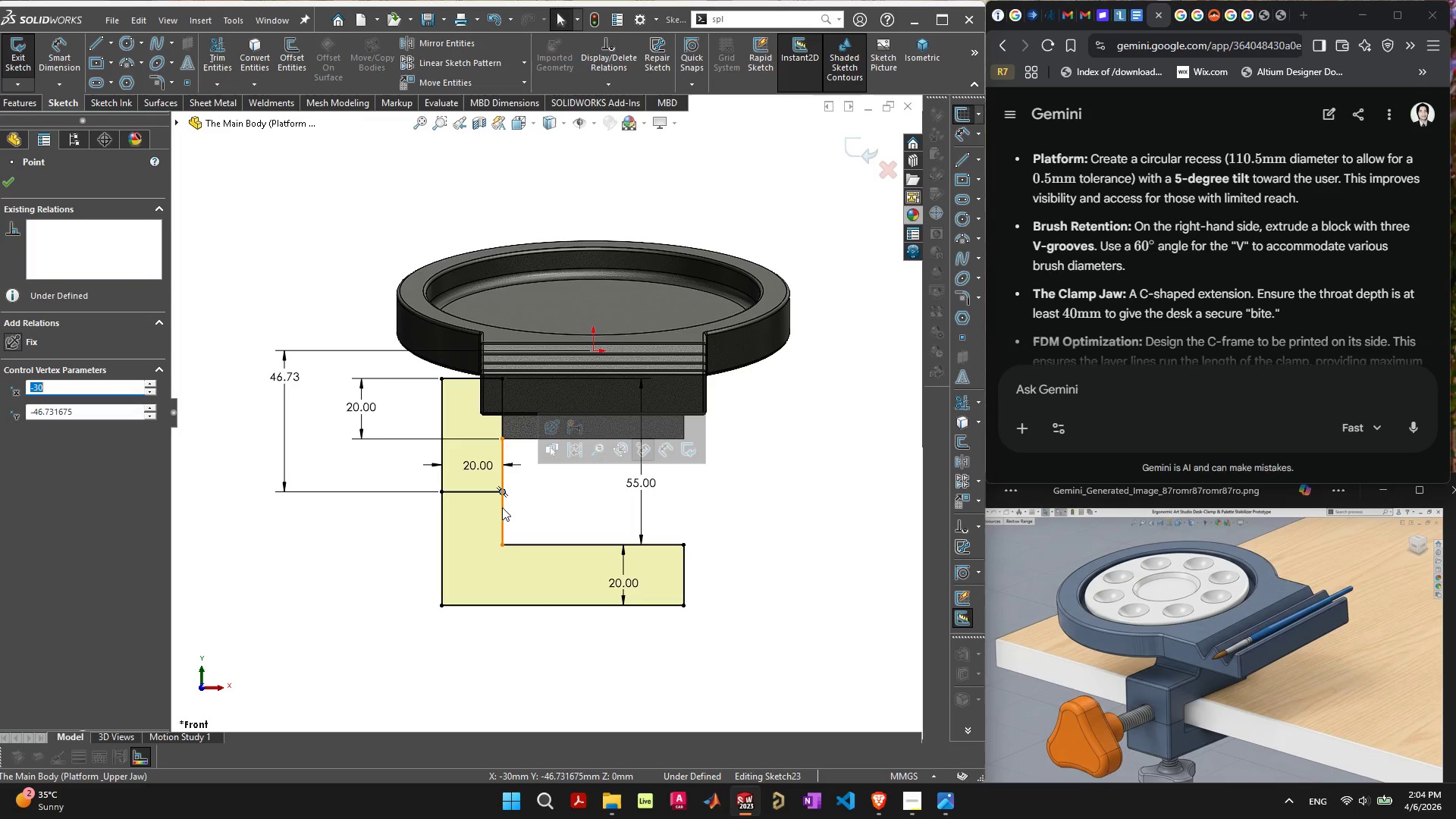 
hold_key(key=ShiftLeft, duration=0.34)
left_click([502, 507])
 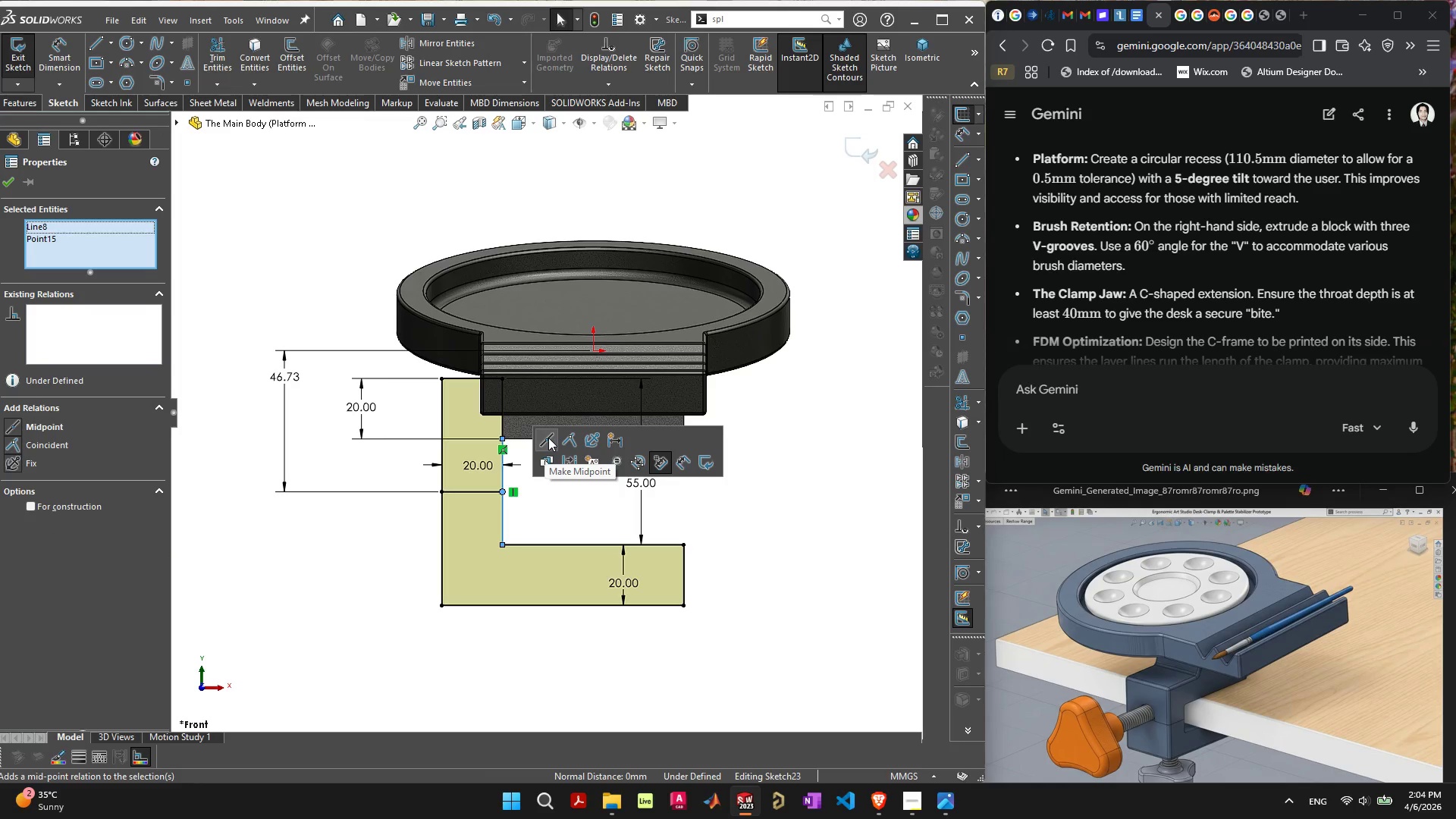 
left_click([566, 440])
 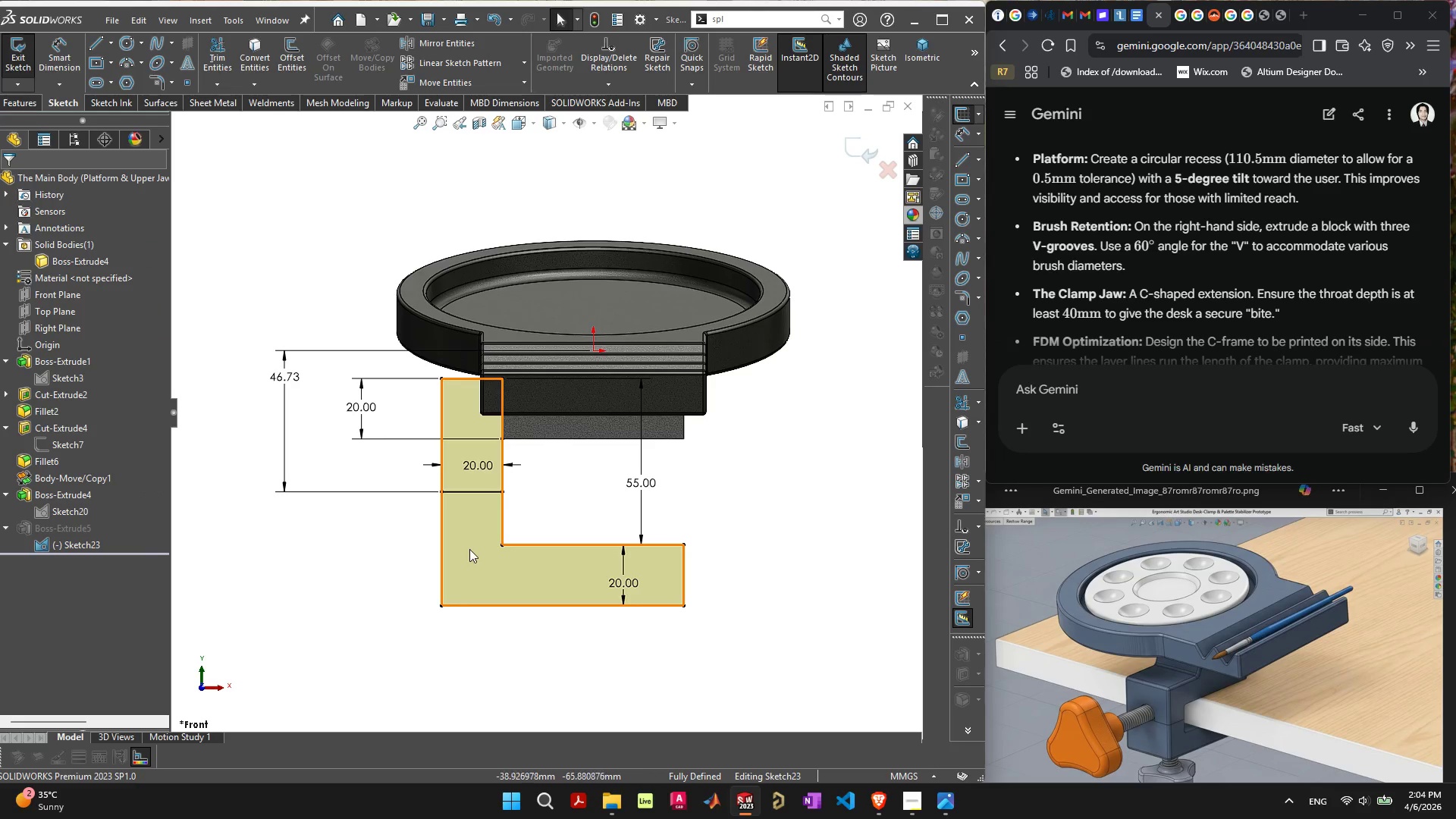 
left_click([752, 479])
 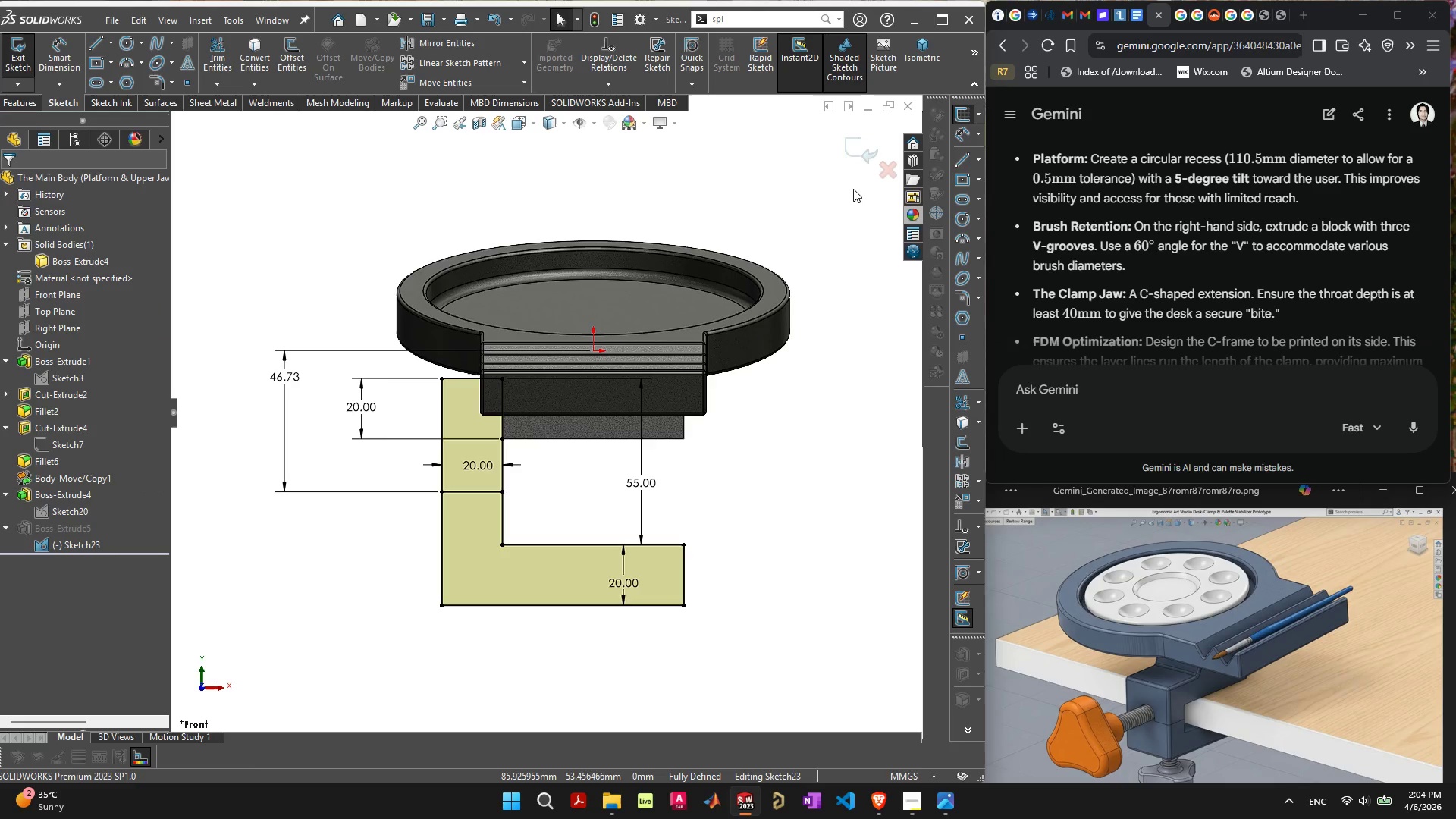 
left_click([853, 151])
 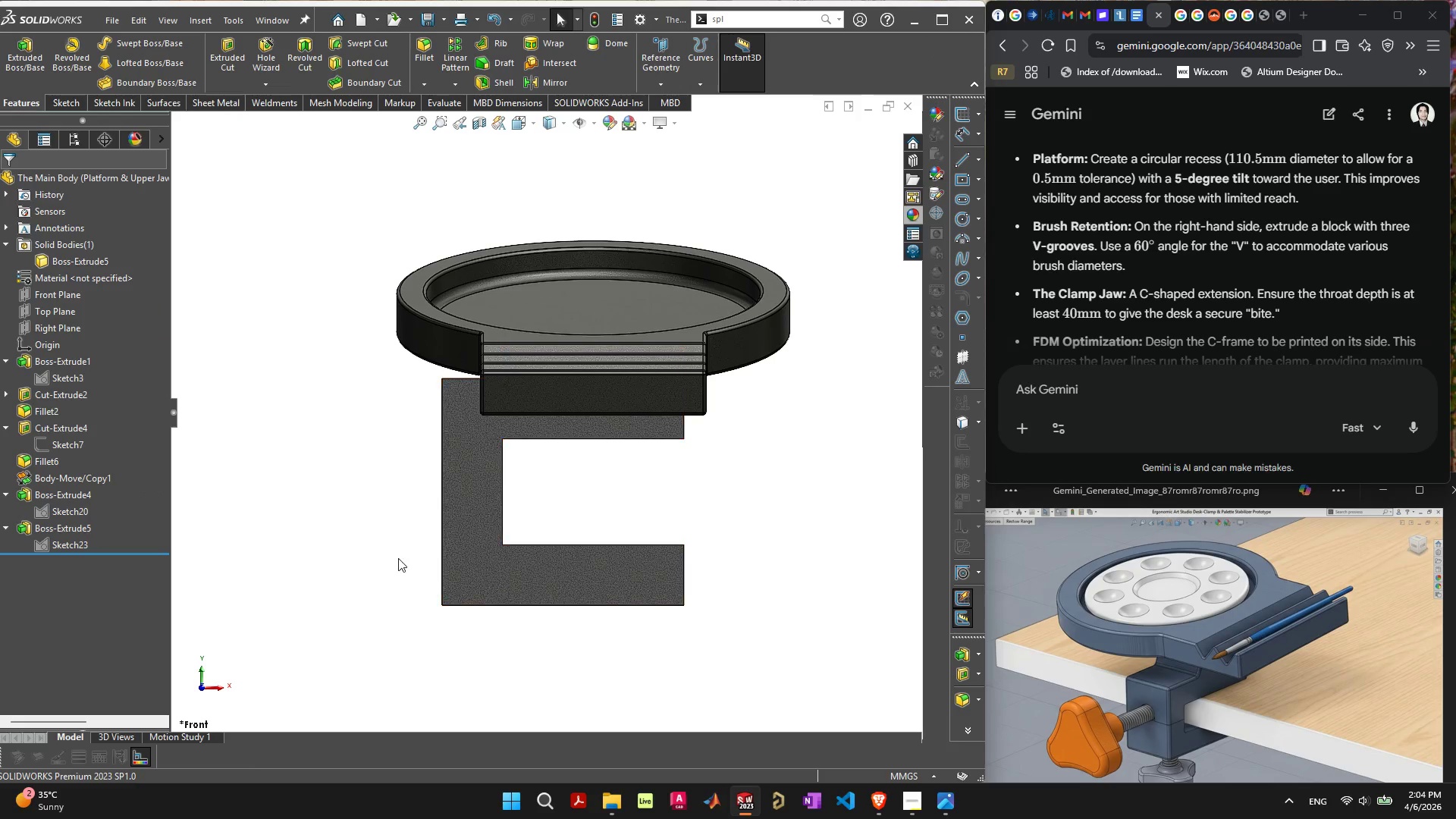 
left_click([392, 529])
 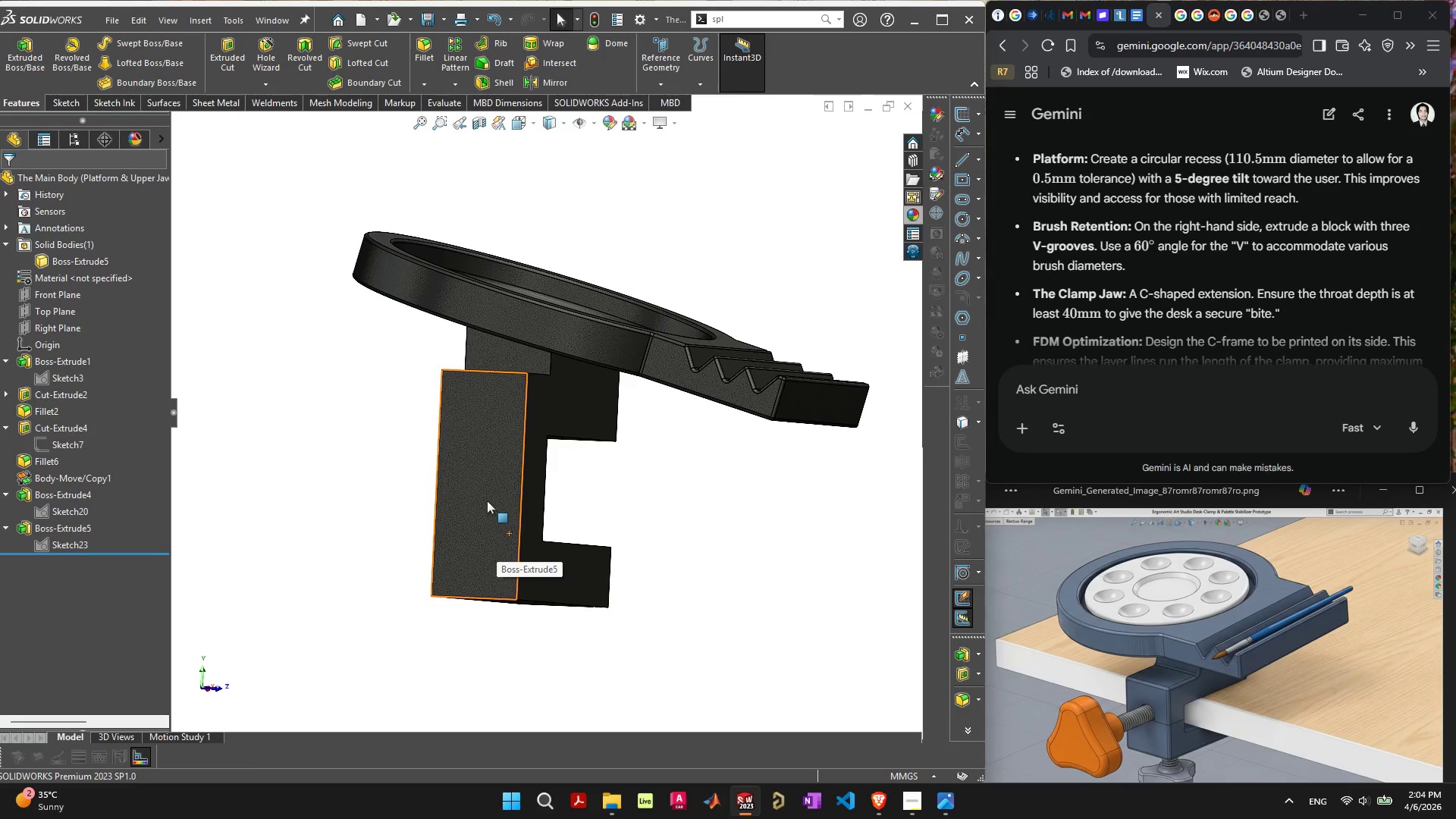 
wait(8.44)
 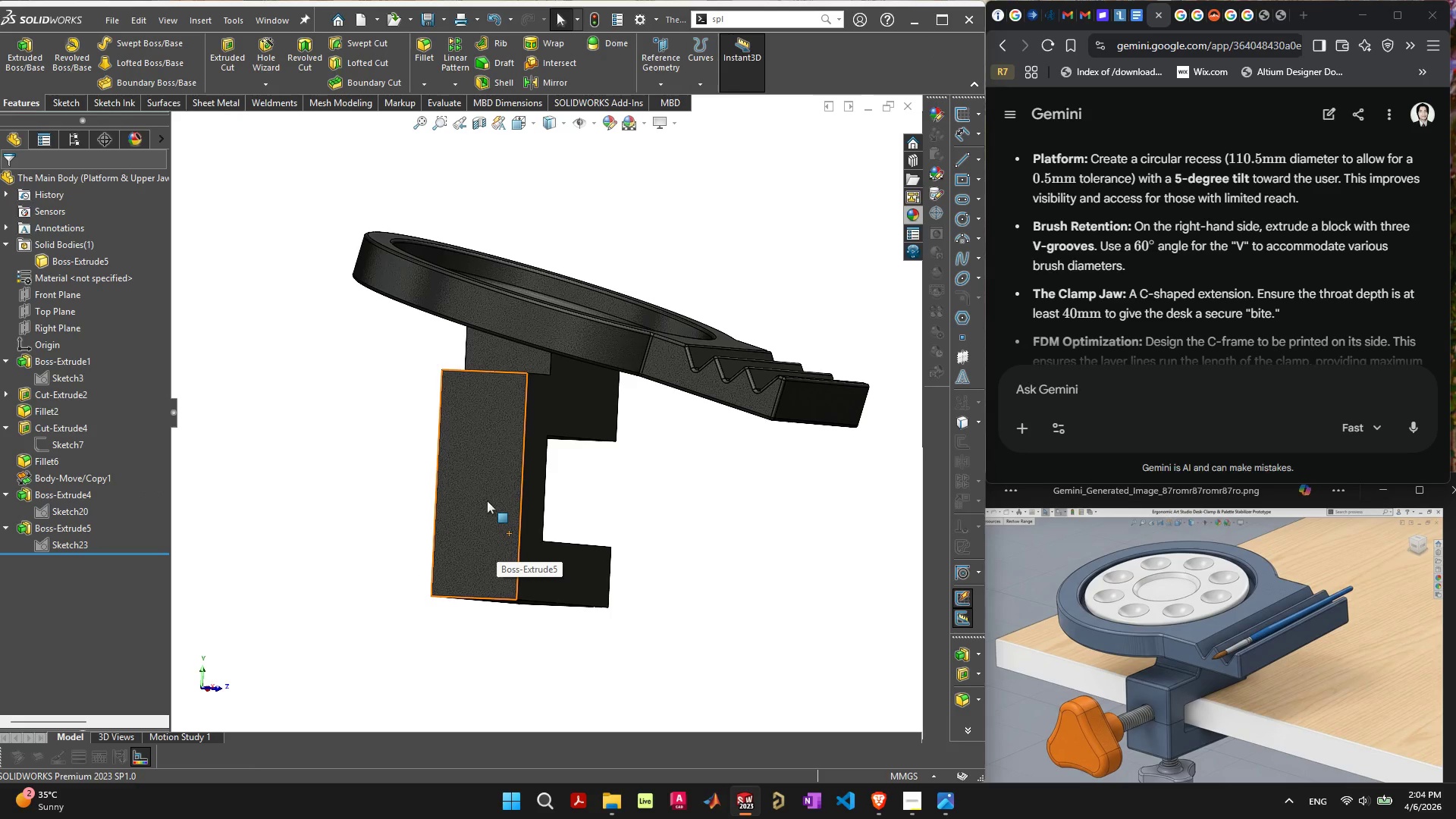 
left_click([463, 500])
 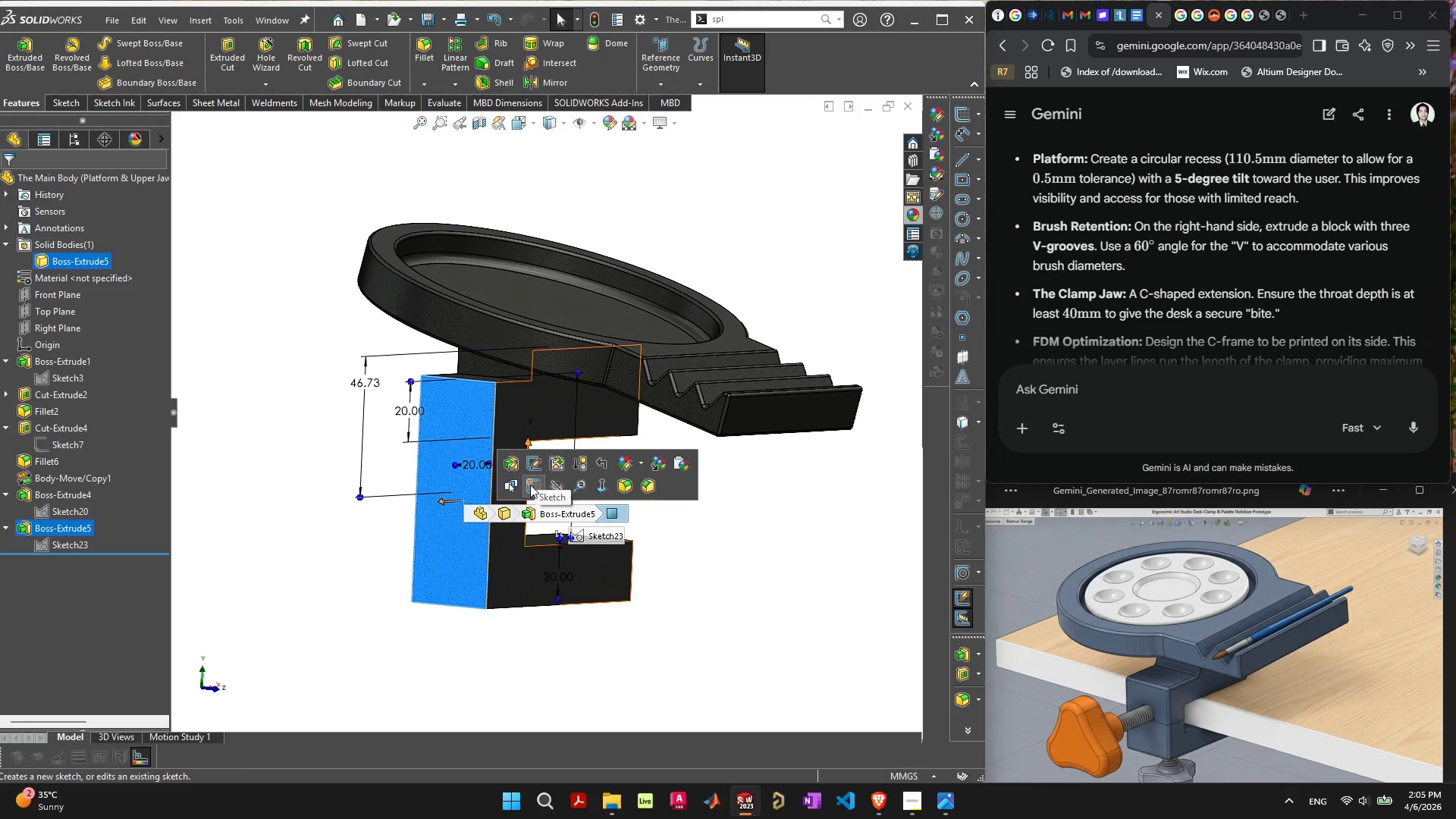 
left_click([524, 491])
 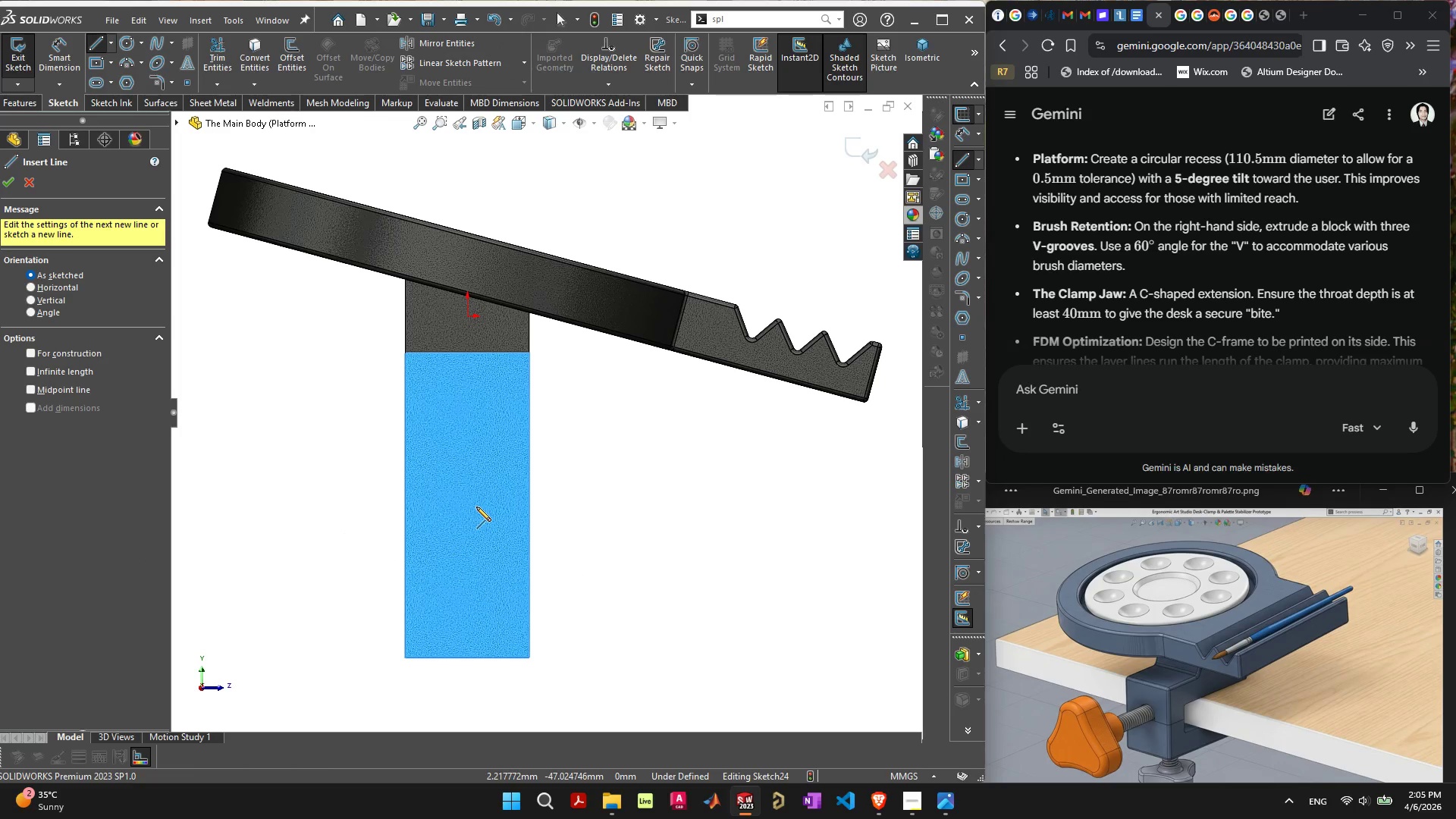 
wait(7.19)
 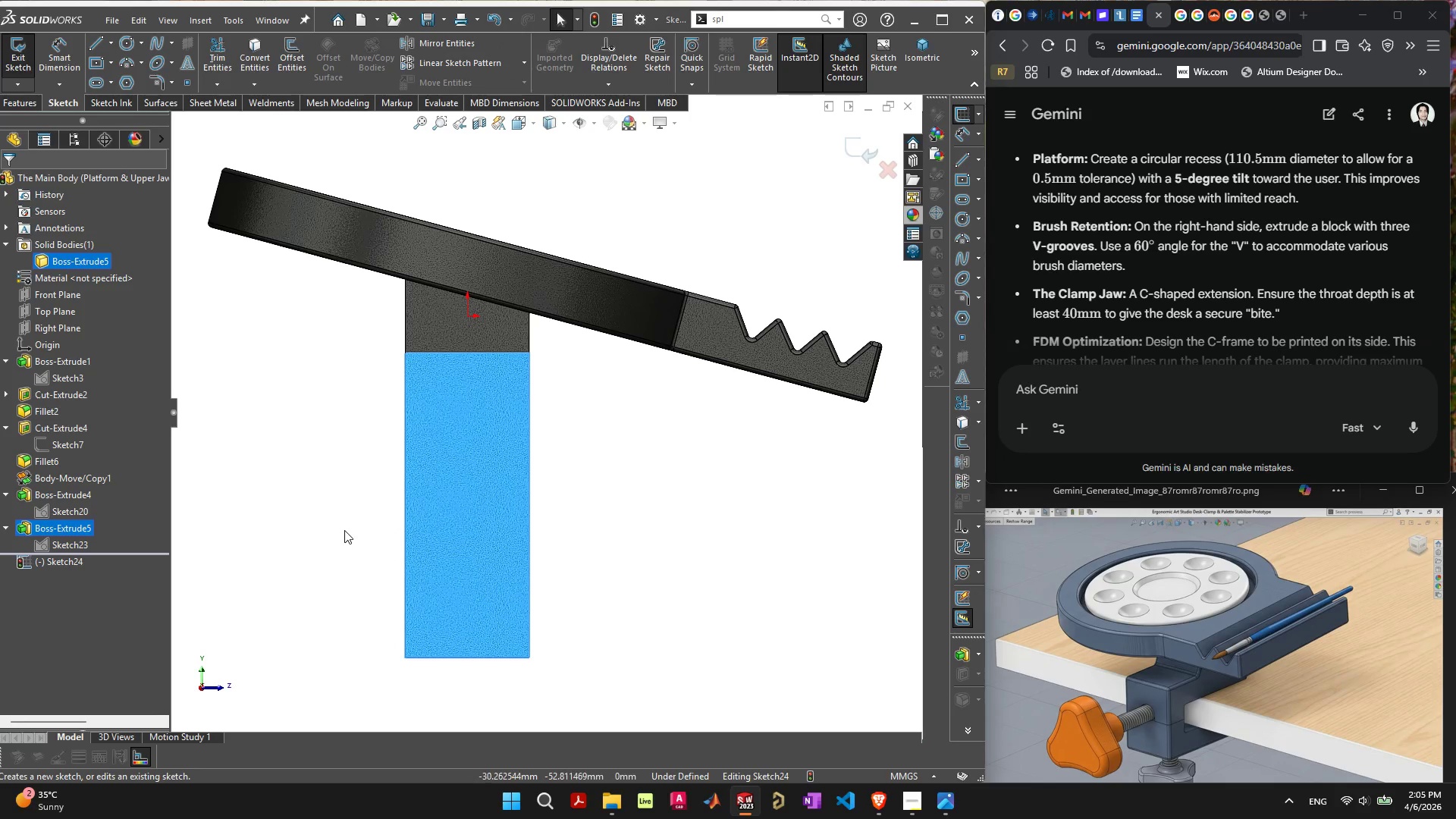 
left_click_drag(start_coordinate=[404, 505], to_coordinate=[530, 504])
 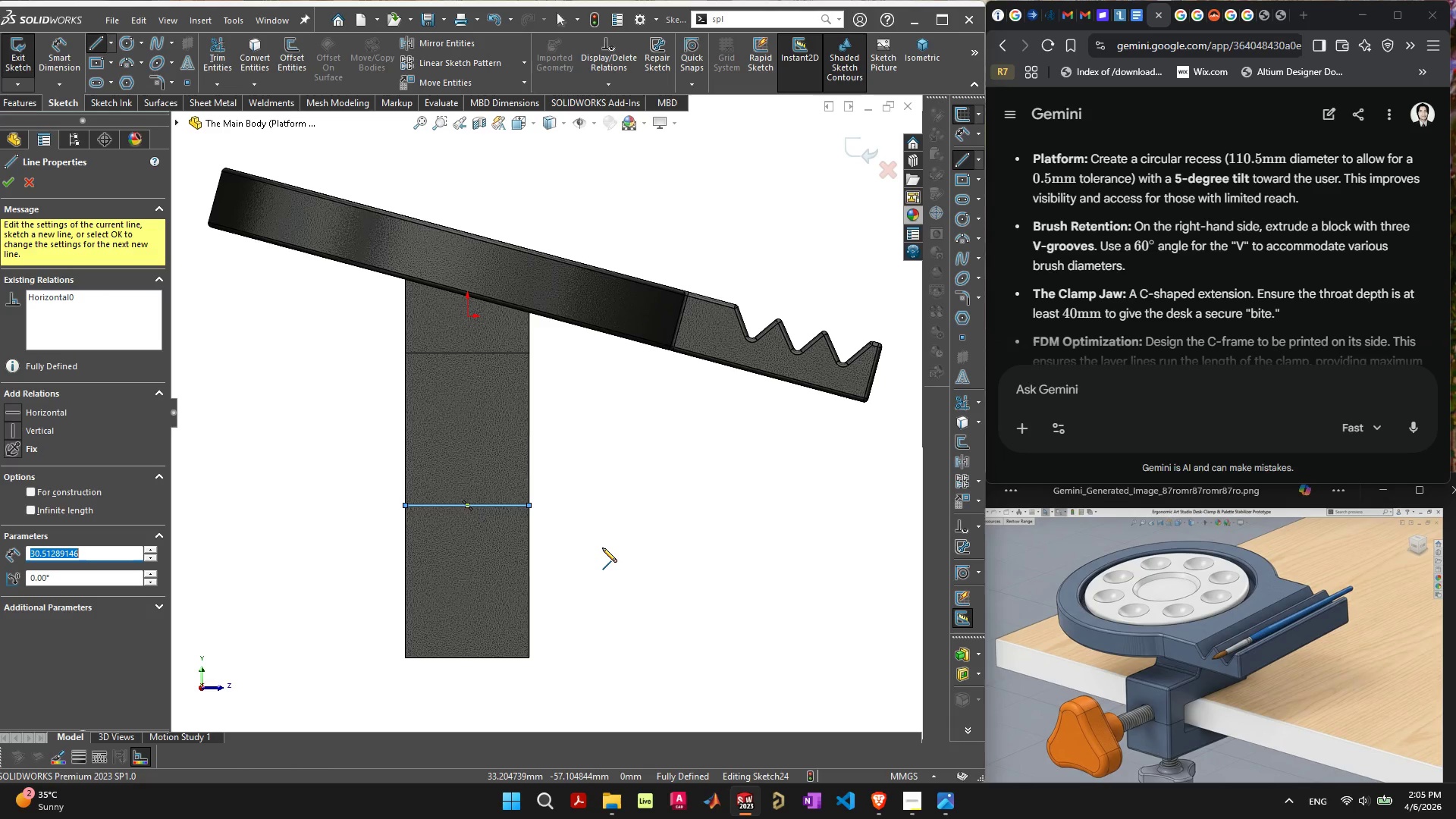 
key(Tab)
 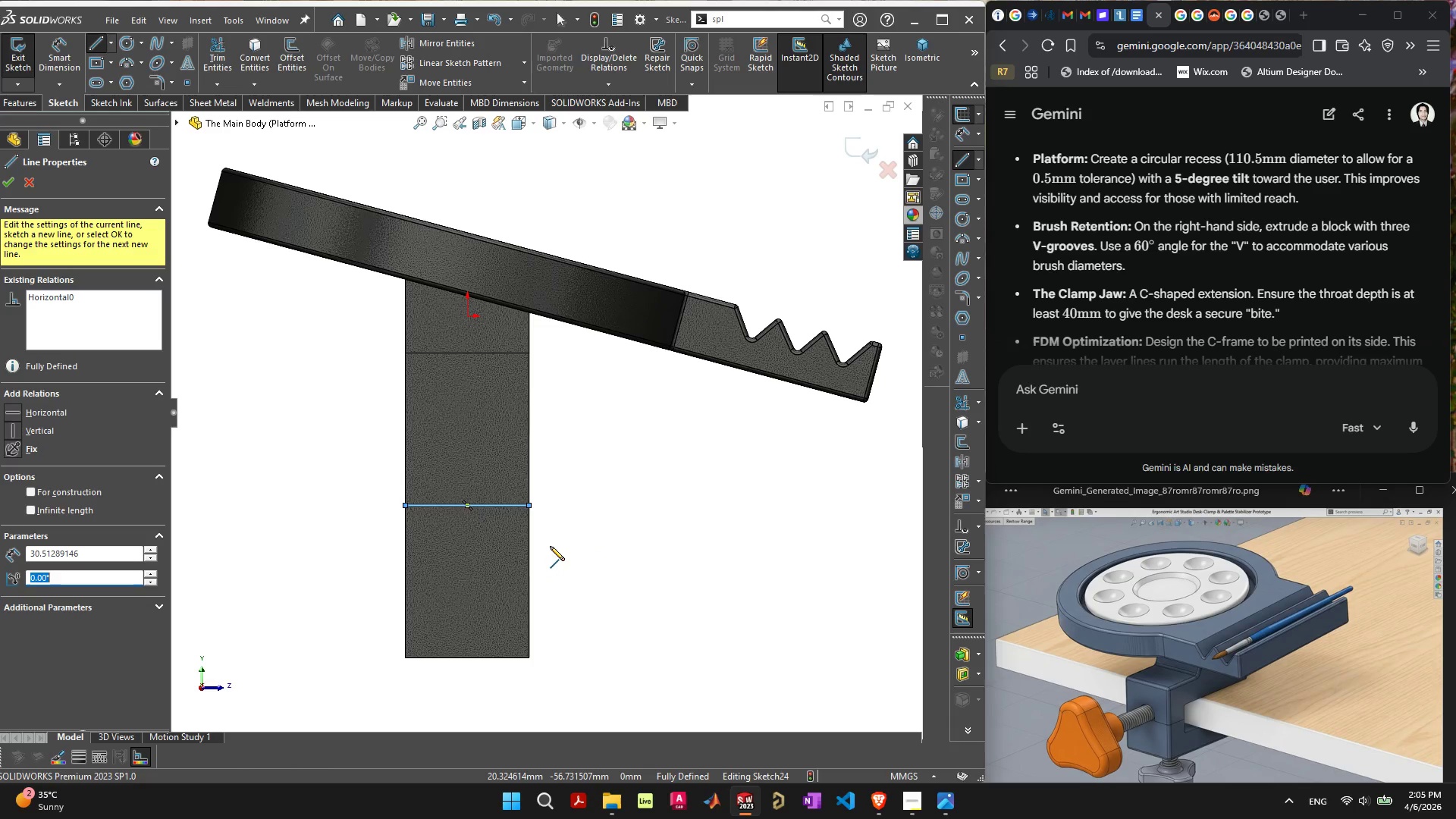 
key(Tab)
 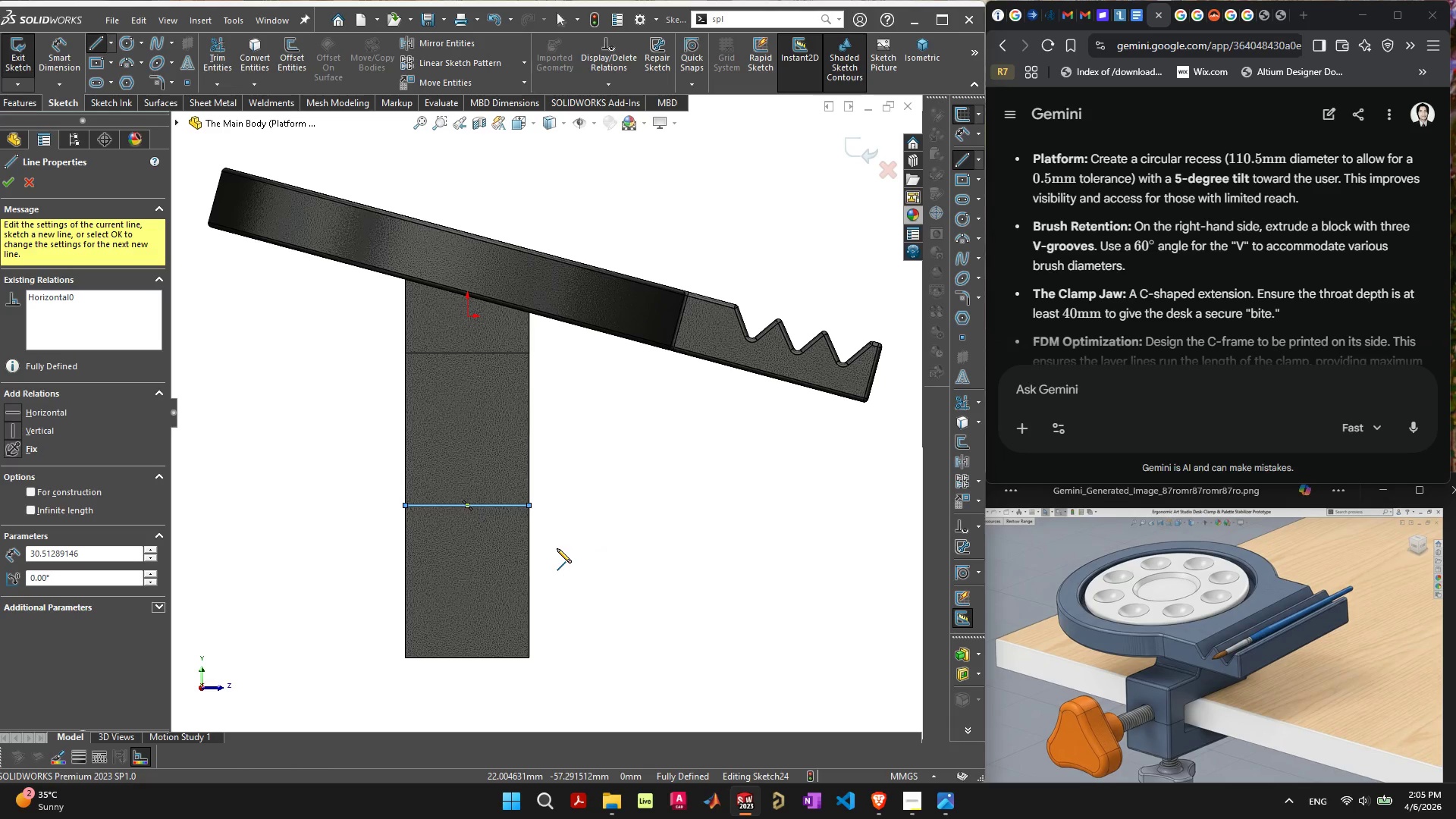 
key(Backquote)
 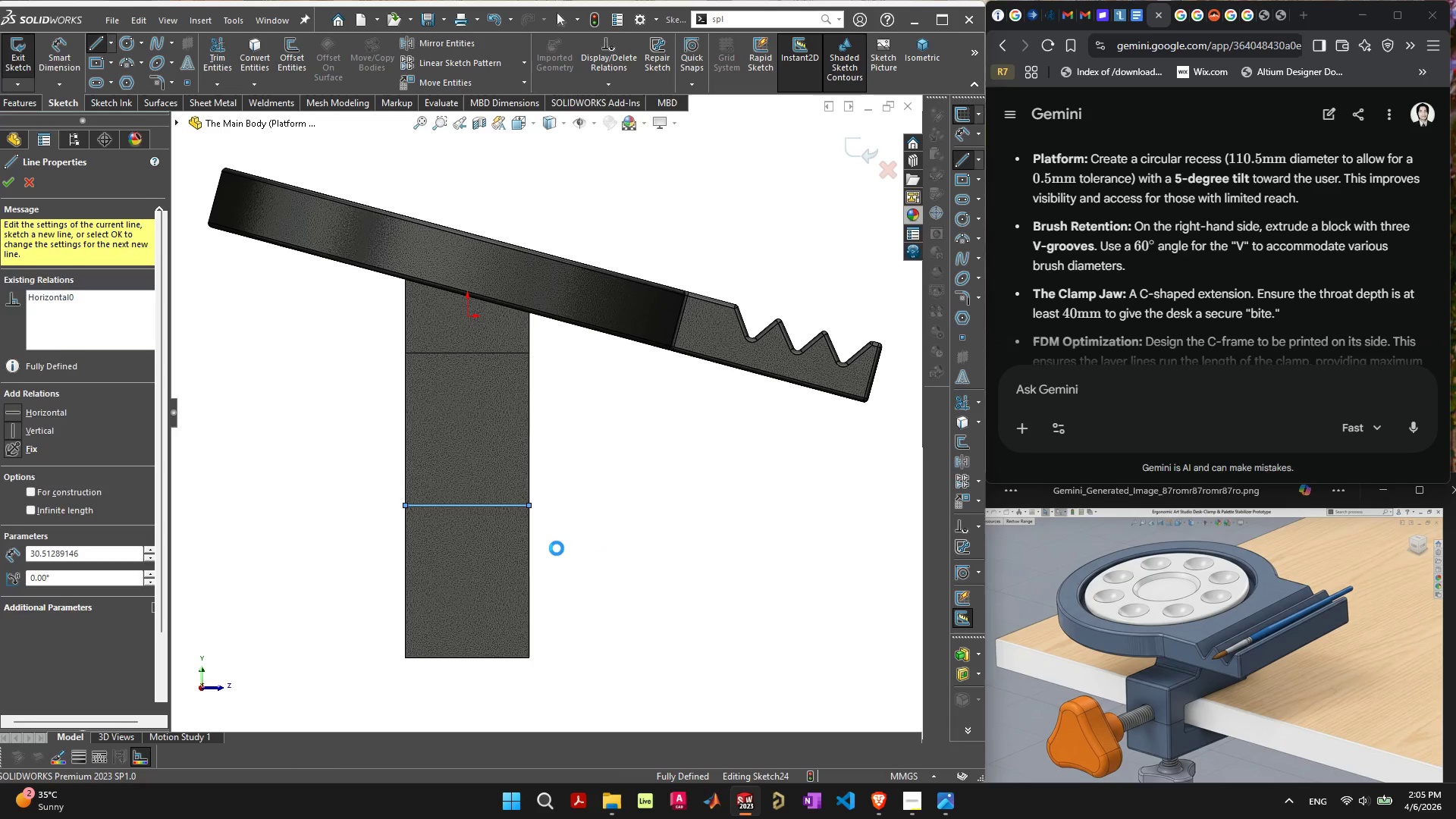 
key(Escape)
 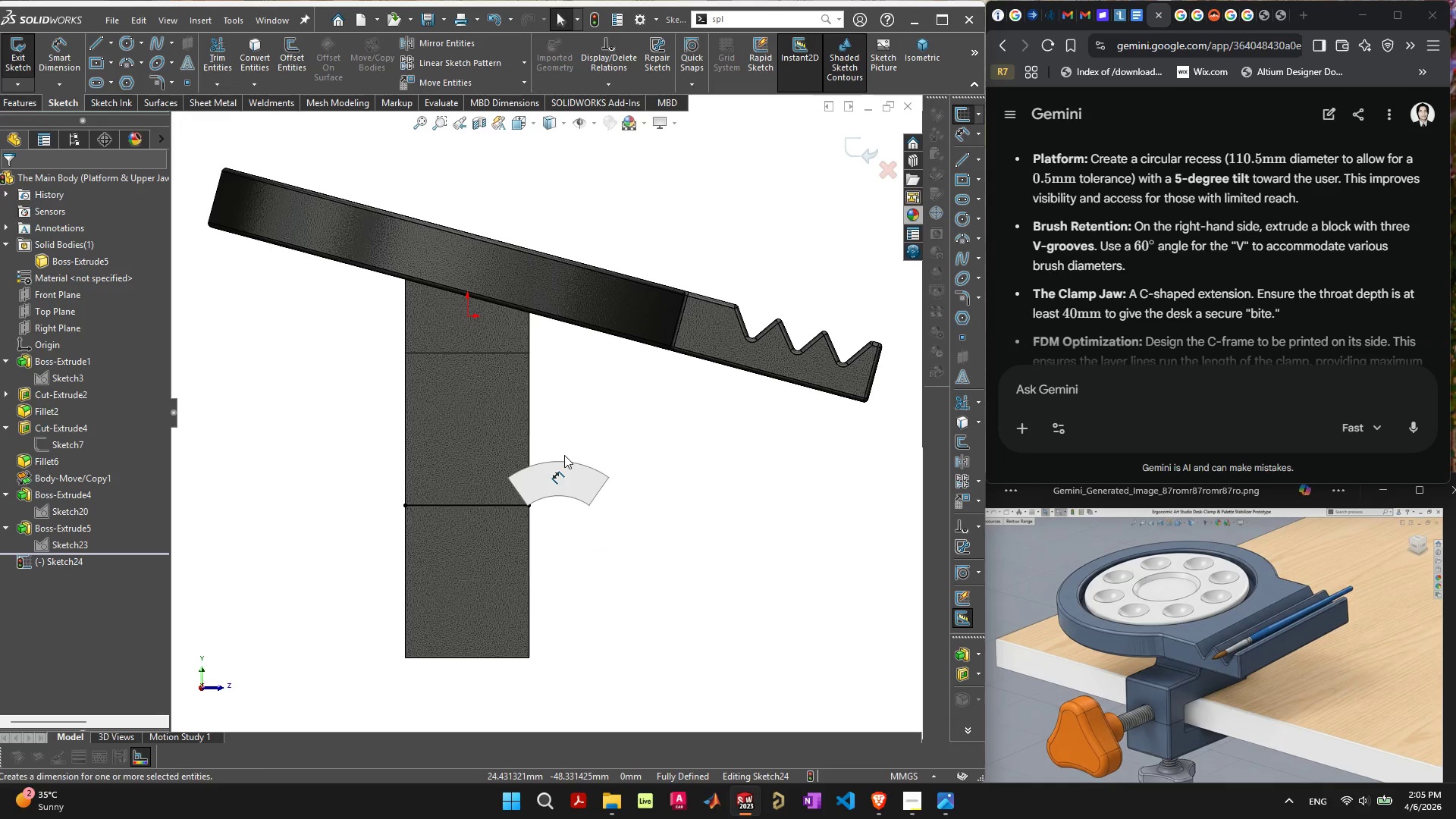 
key(Escape)
 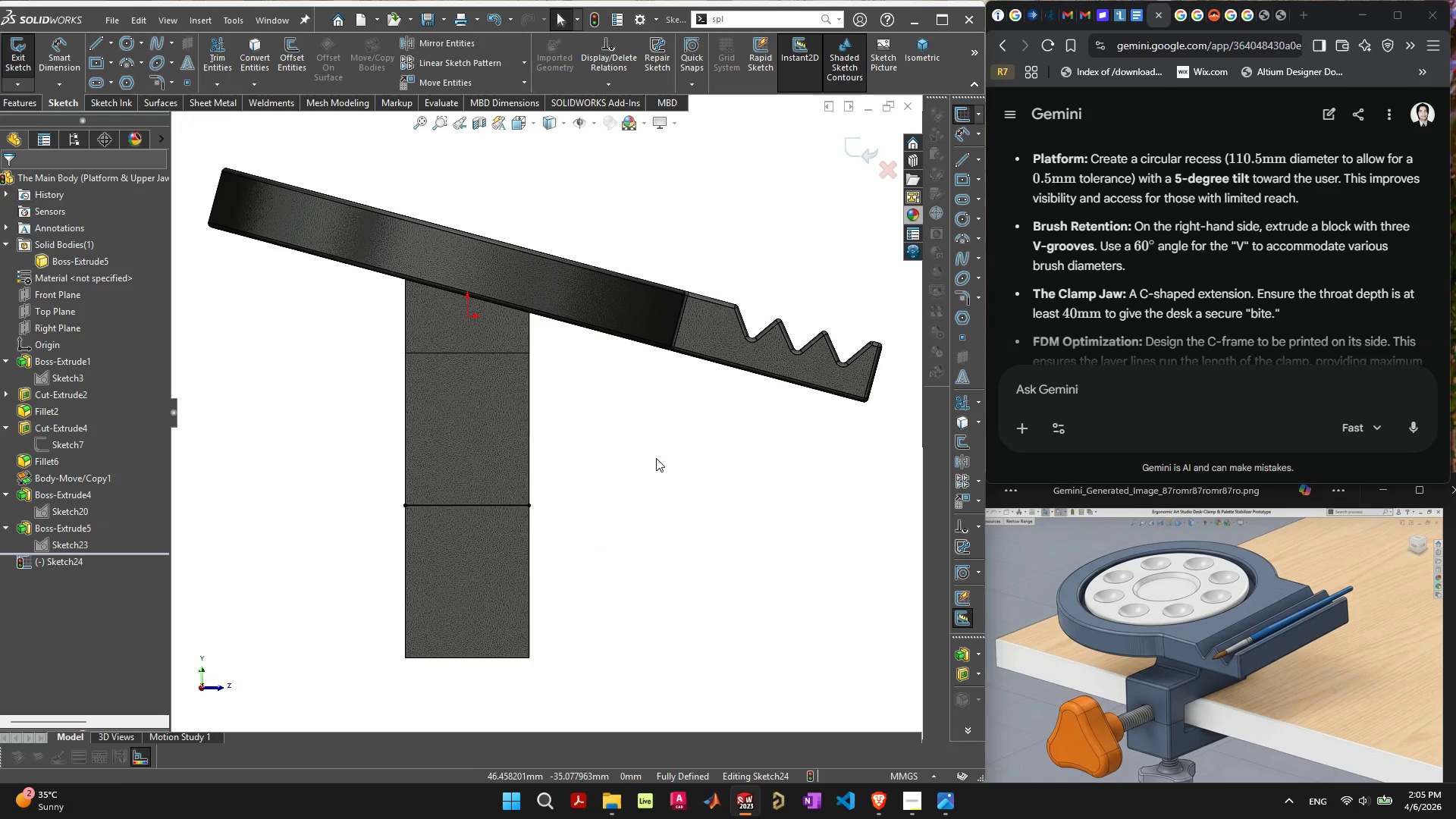 
left_click([656, 458])
 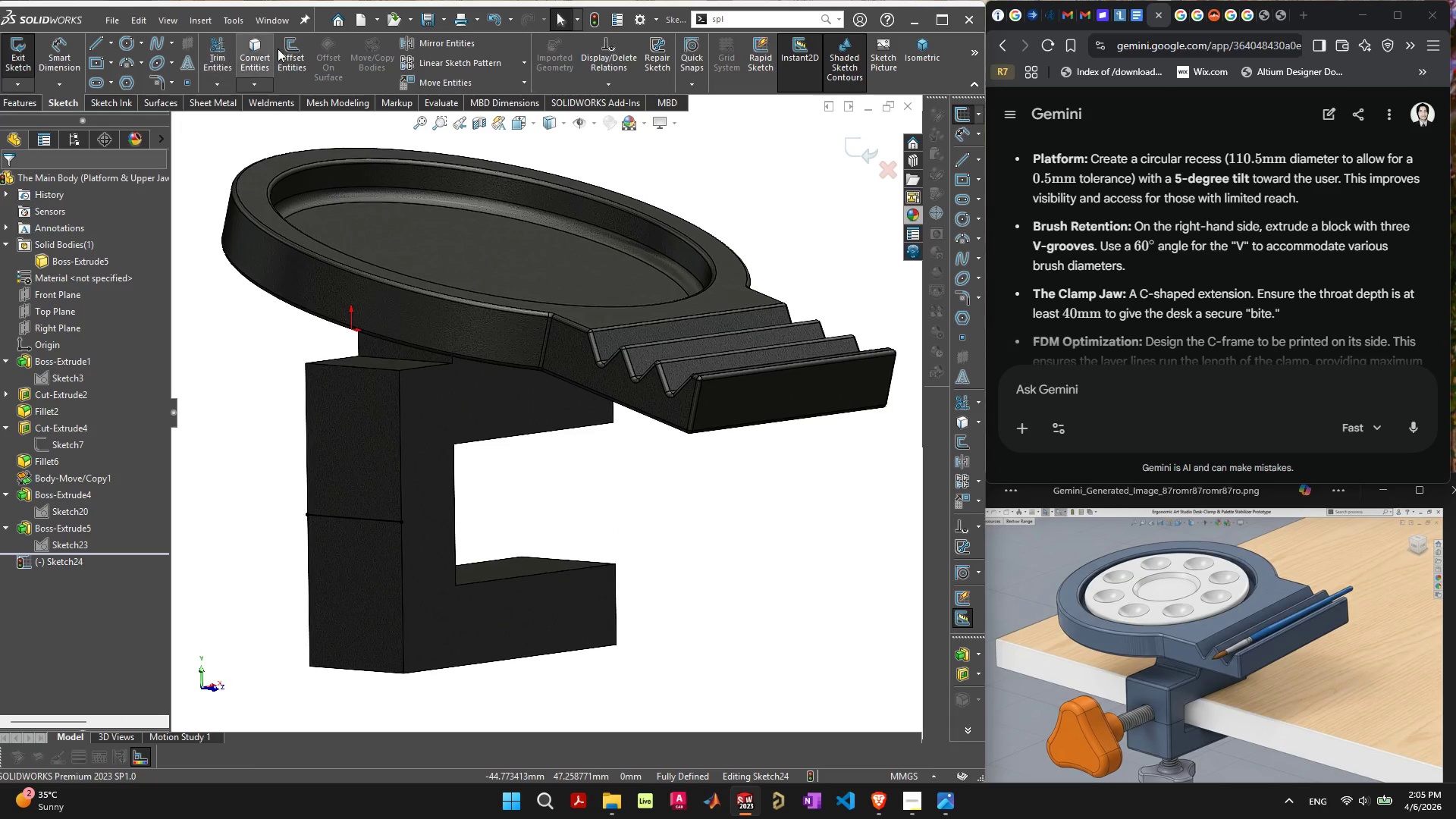 
left_click([736, 16])
 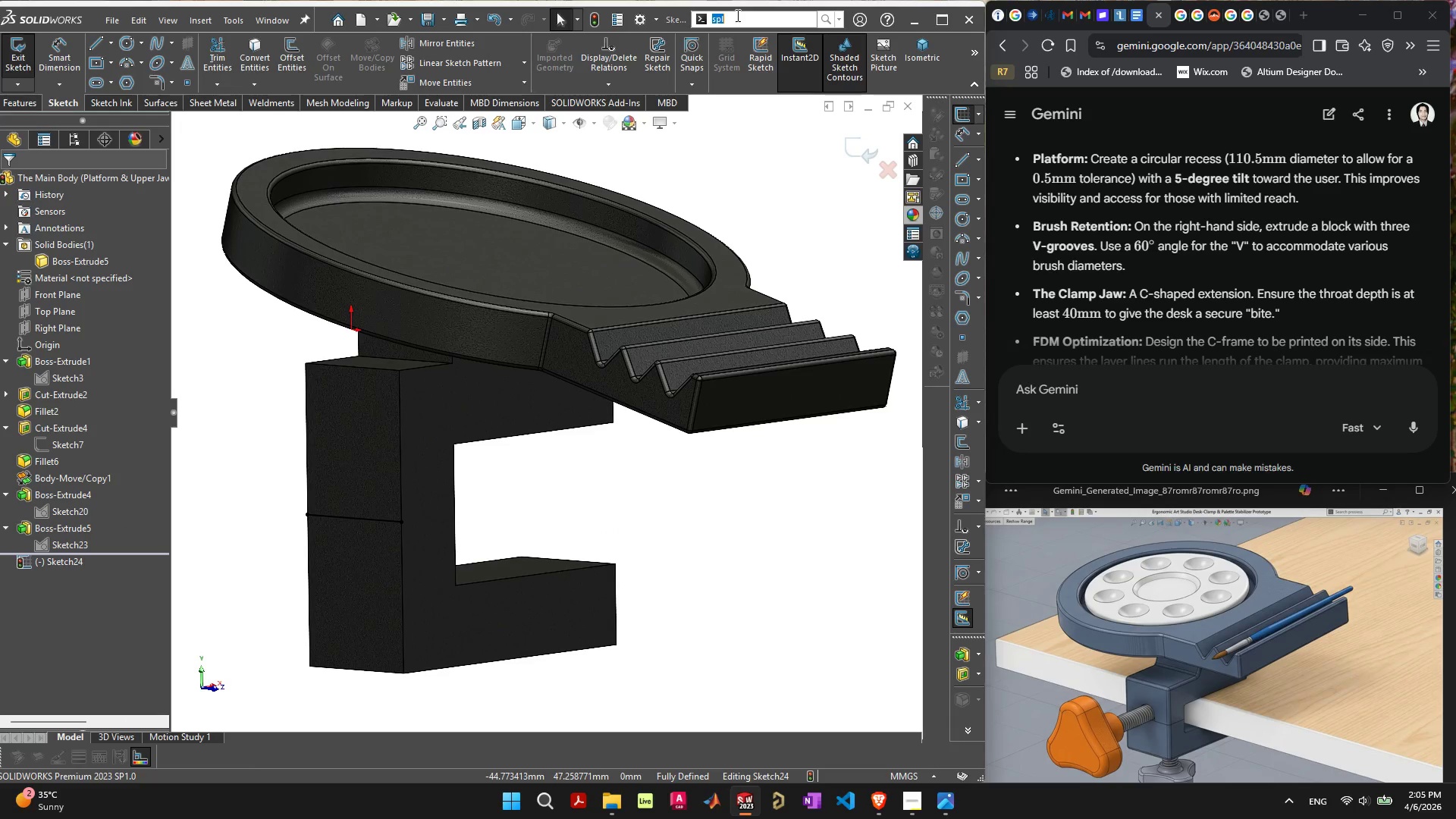 
left_click([736, 15])
 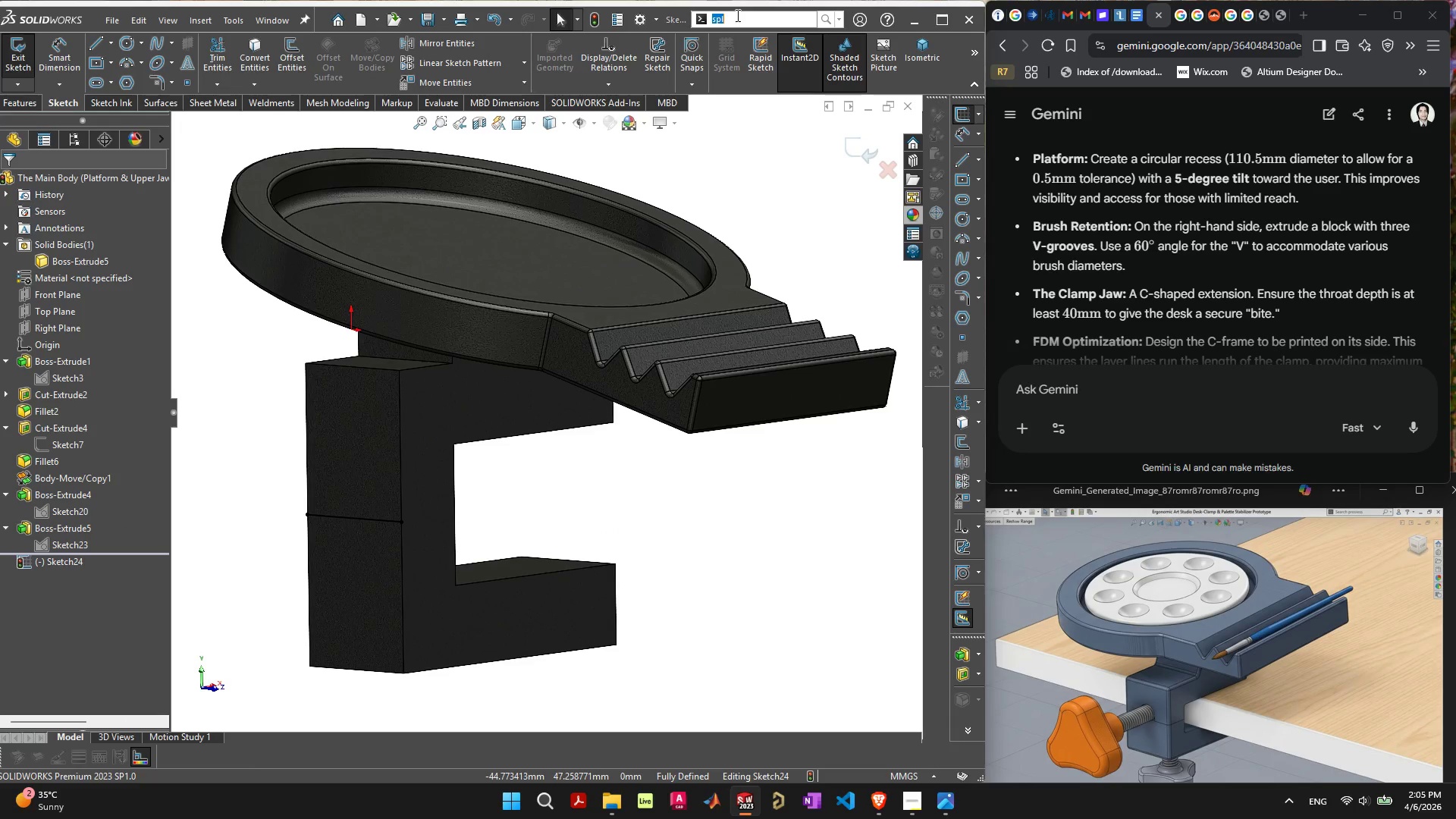 
type(split)
 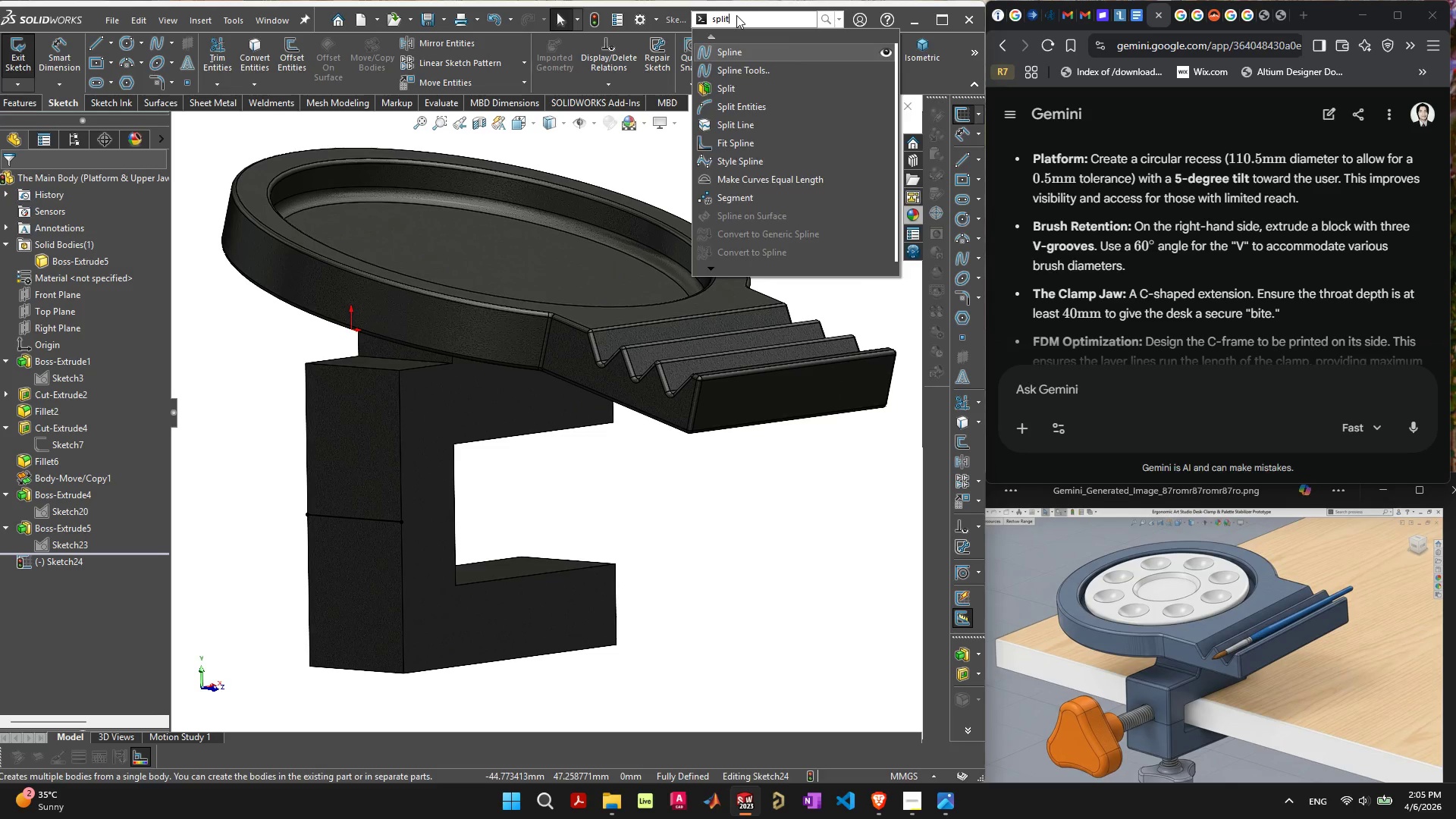 
key(Enter)
 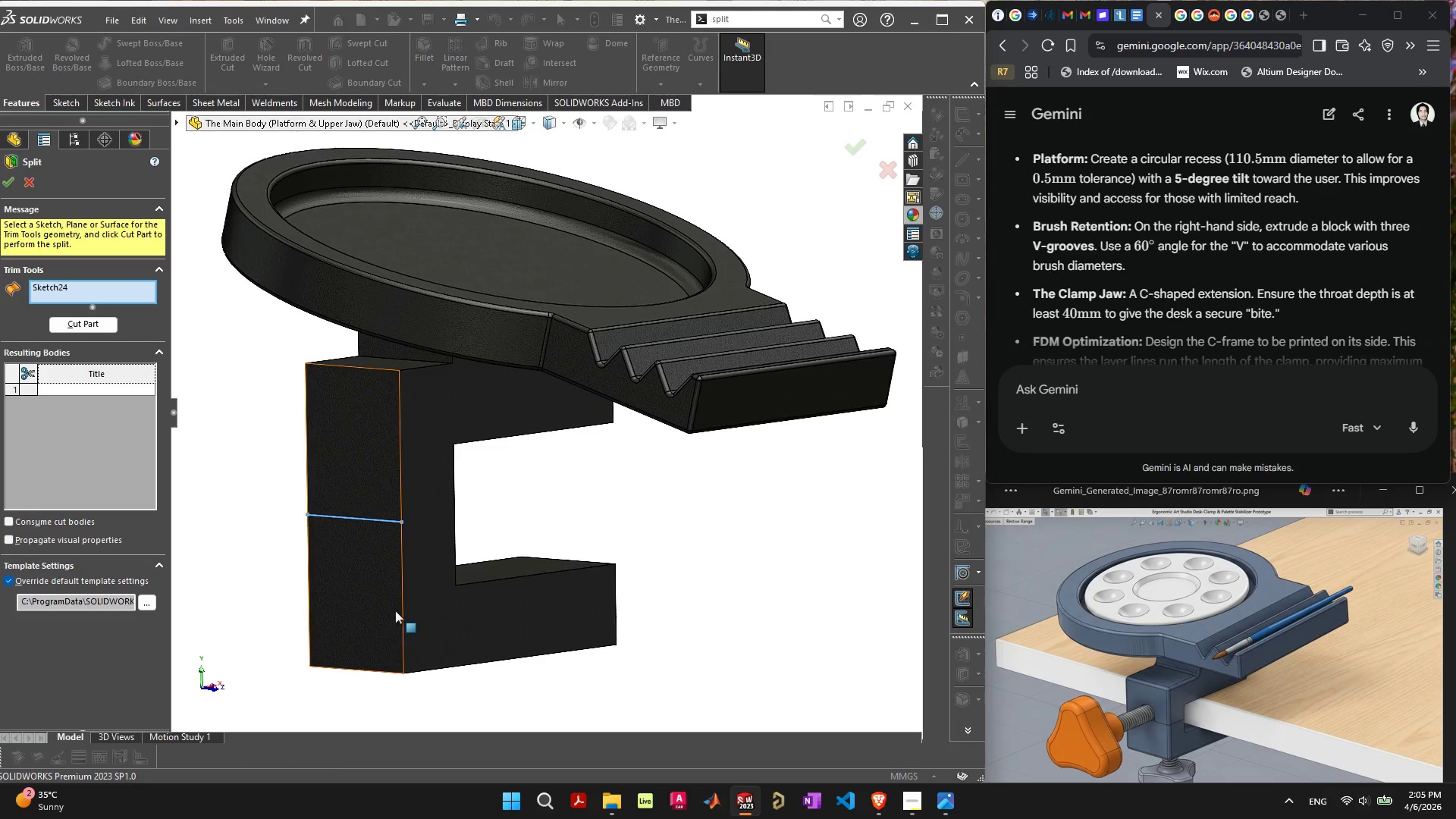 
left_click([94, 325])
 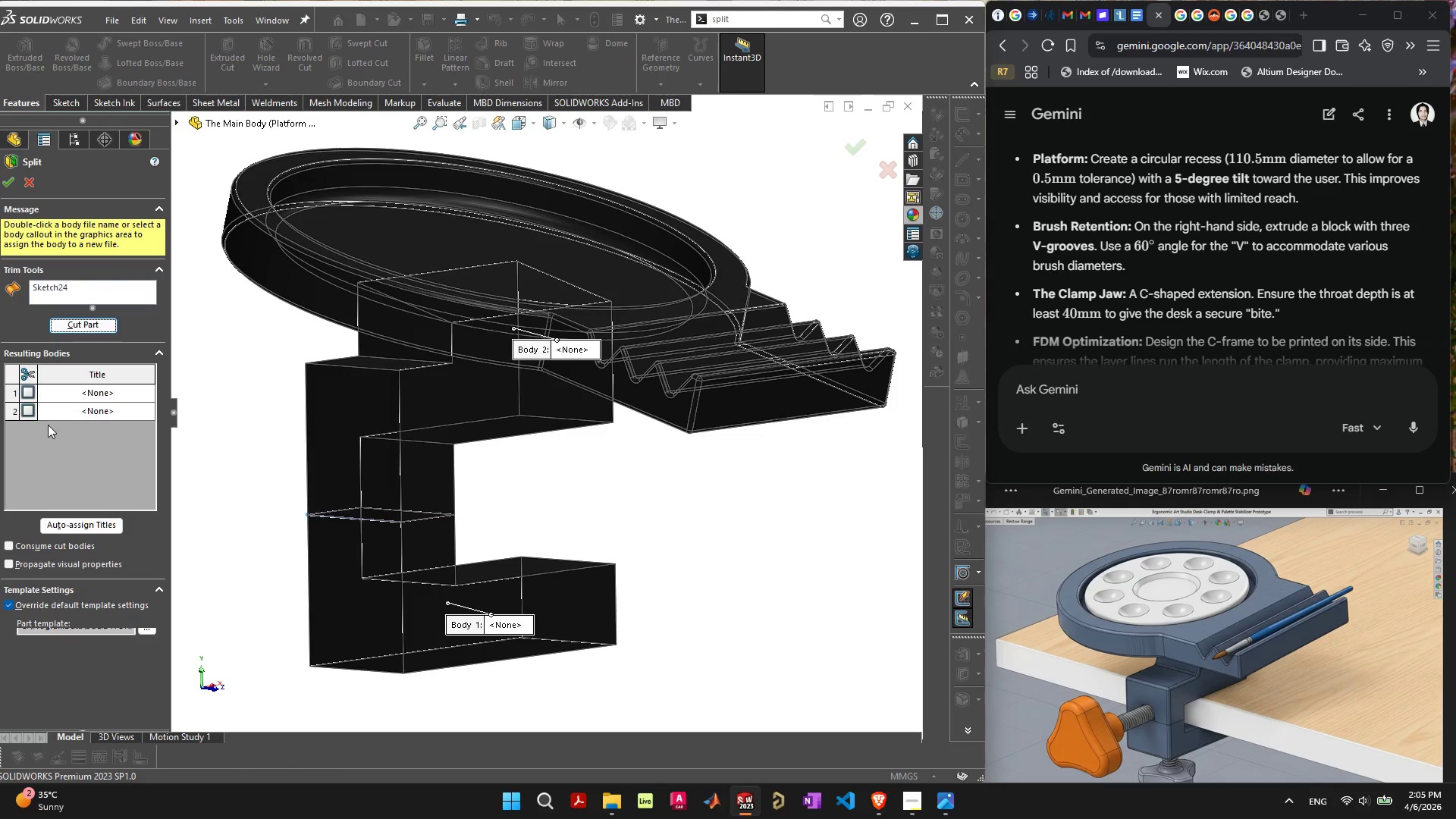 
left_click([9, 185])
 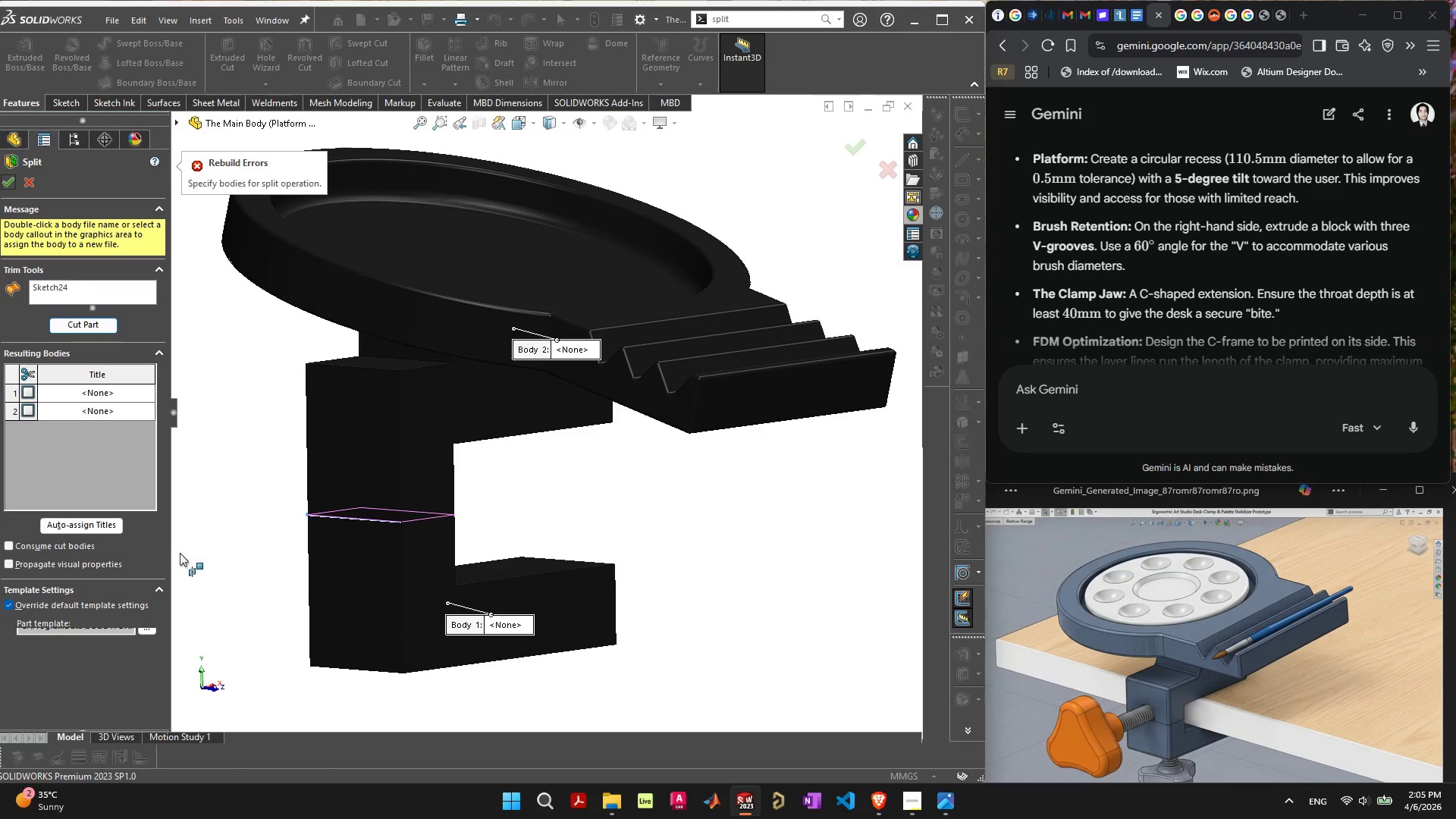 
left_click([510, 627])
 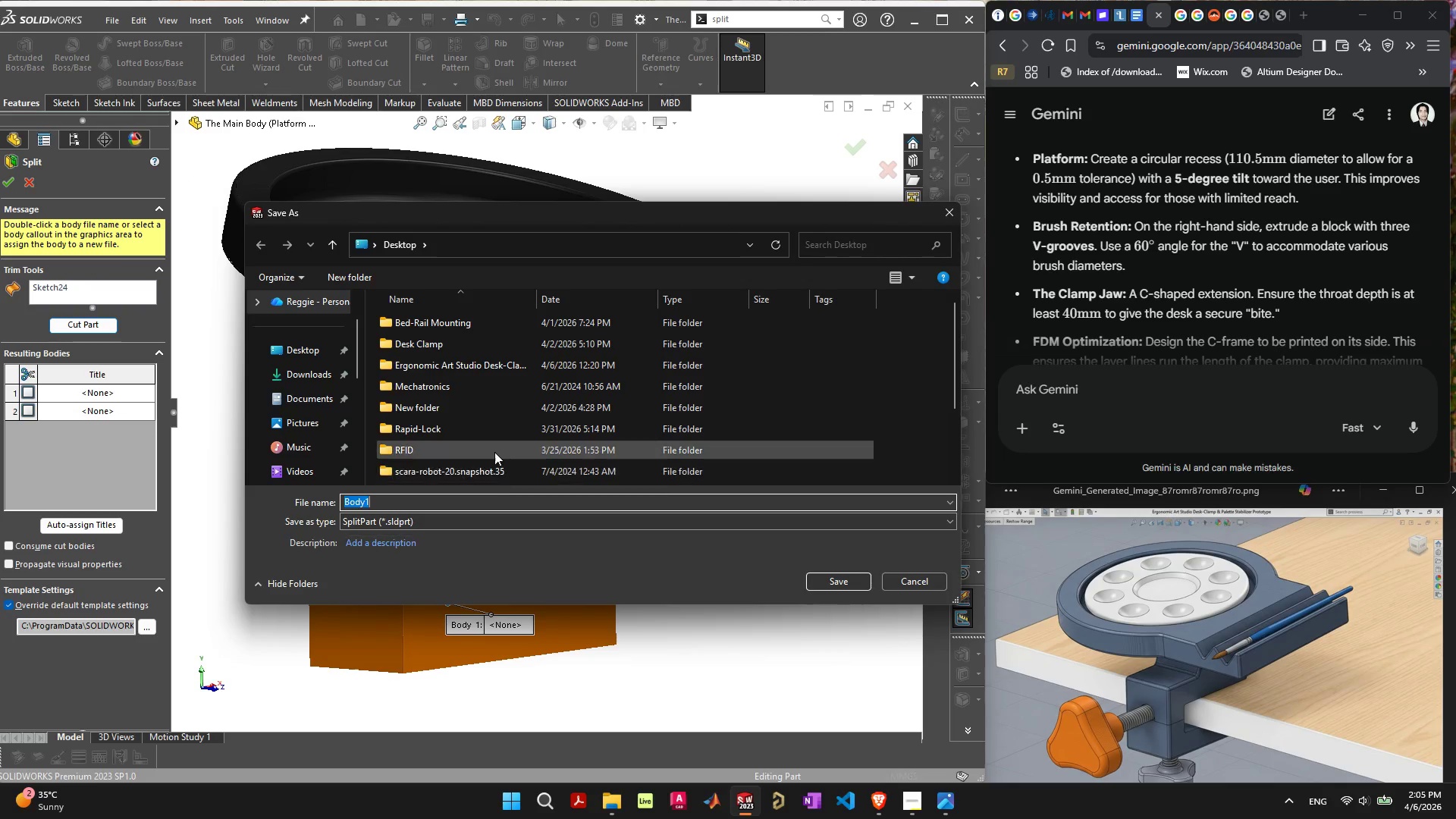 
scroll: coordinate [493, 447], scroll_direction: down, amount: 5.0
 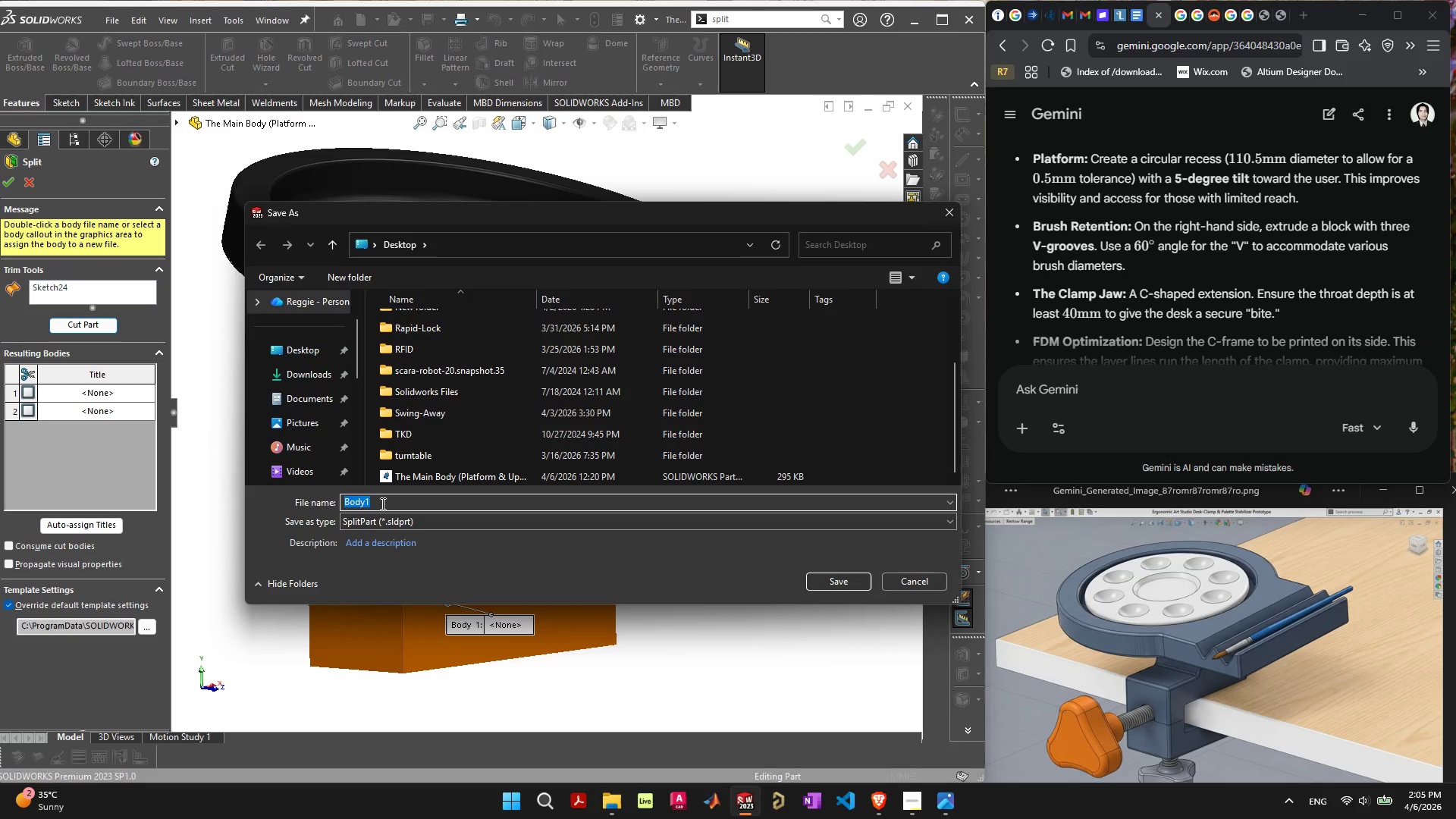 
wait(6.26)
 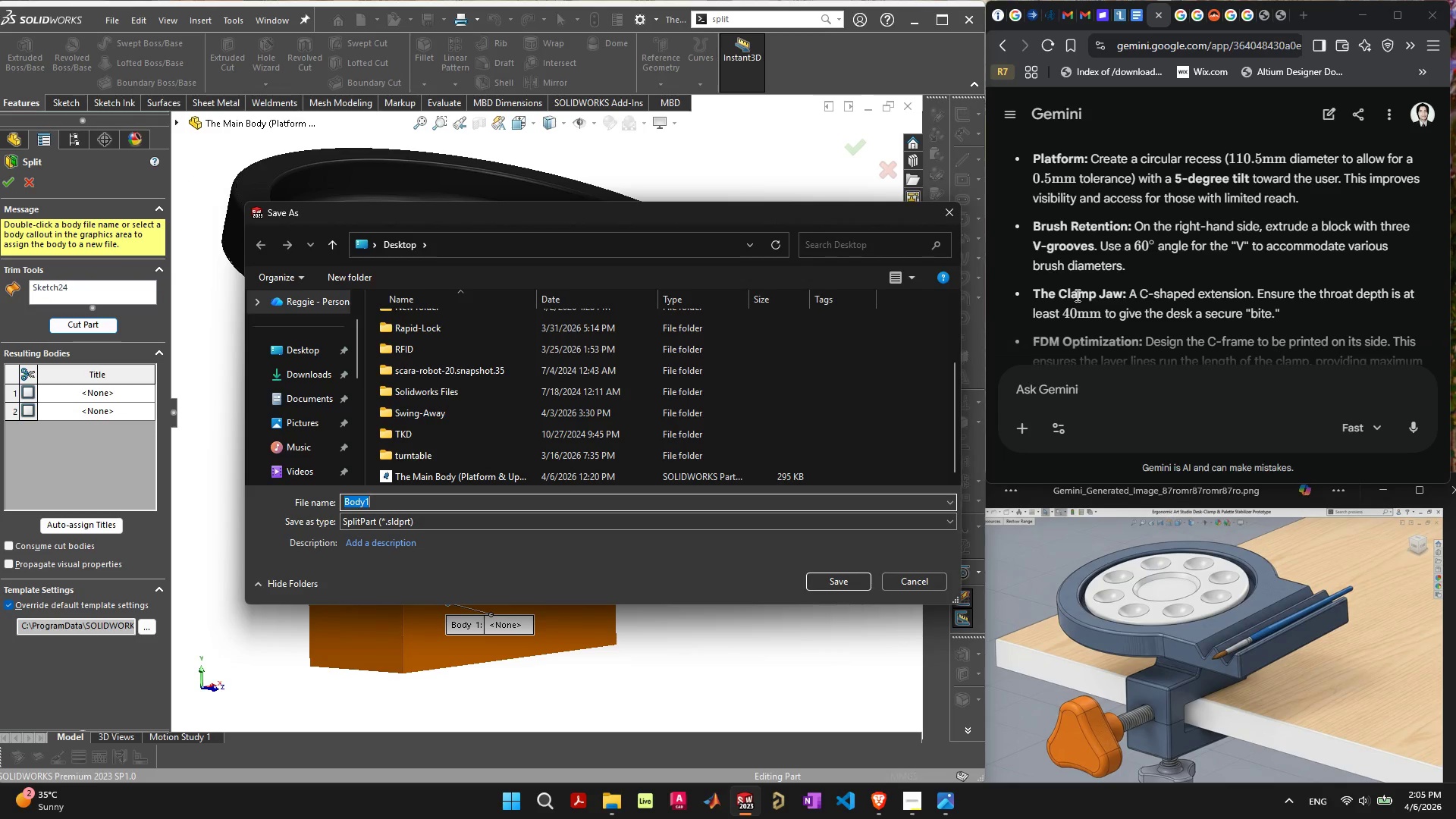 
scroll: coordinate [447, 389], scroll_direction: down, amount: 2.0
 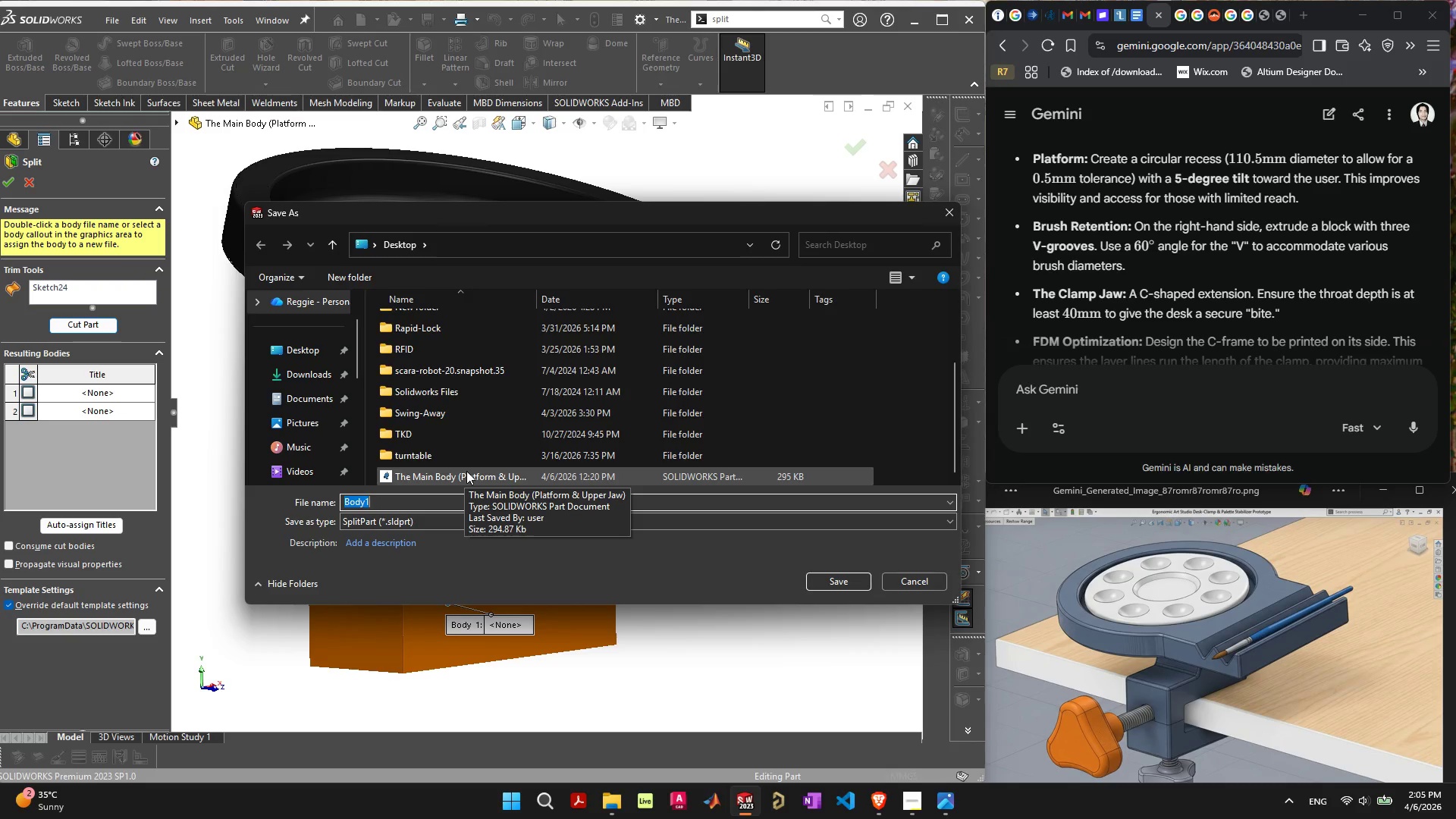 
scroll: coordinate [469, 467], scroll_direction: up, amount: 4.0
 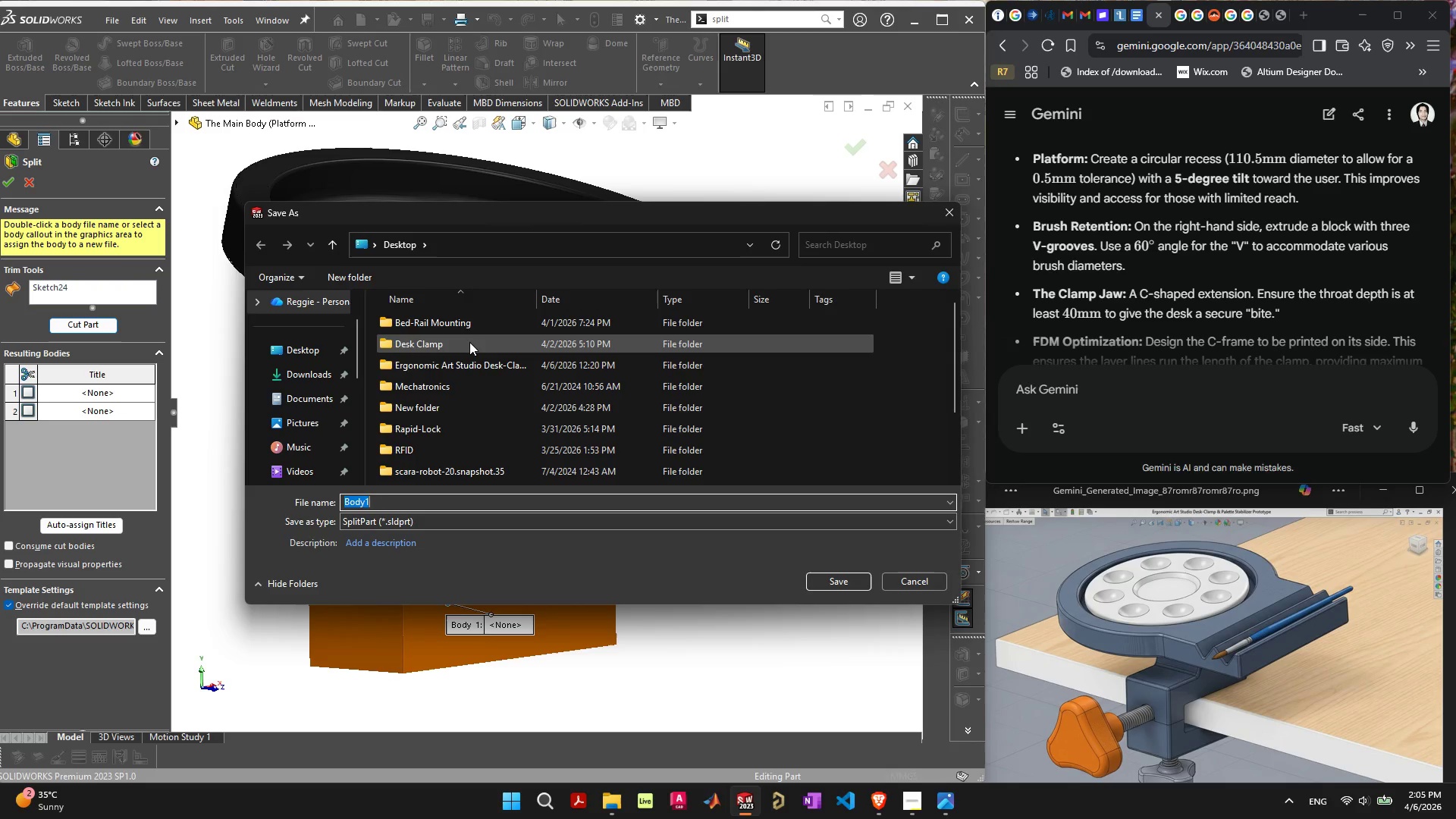 
double_click([475, 368])
 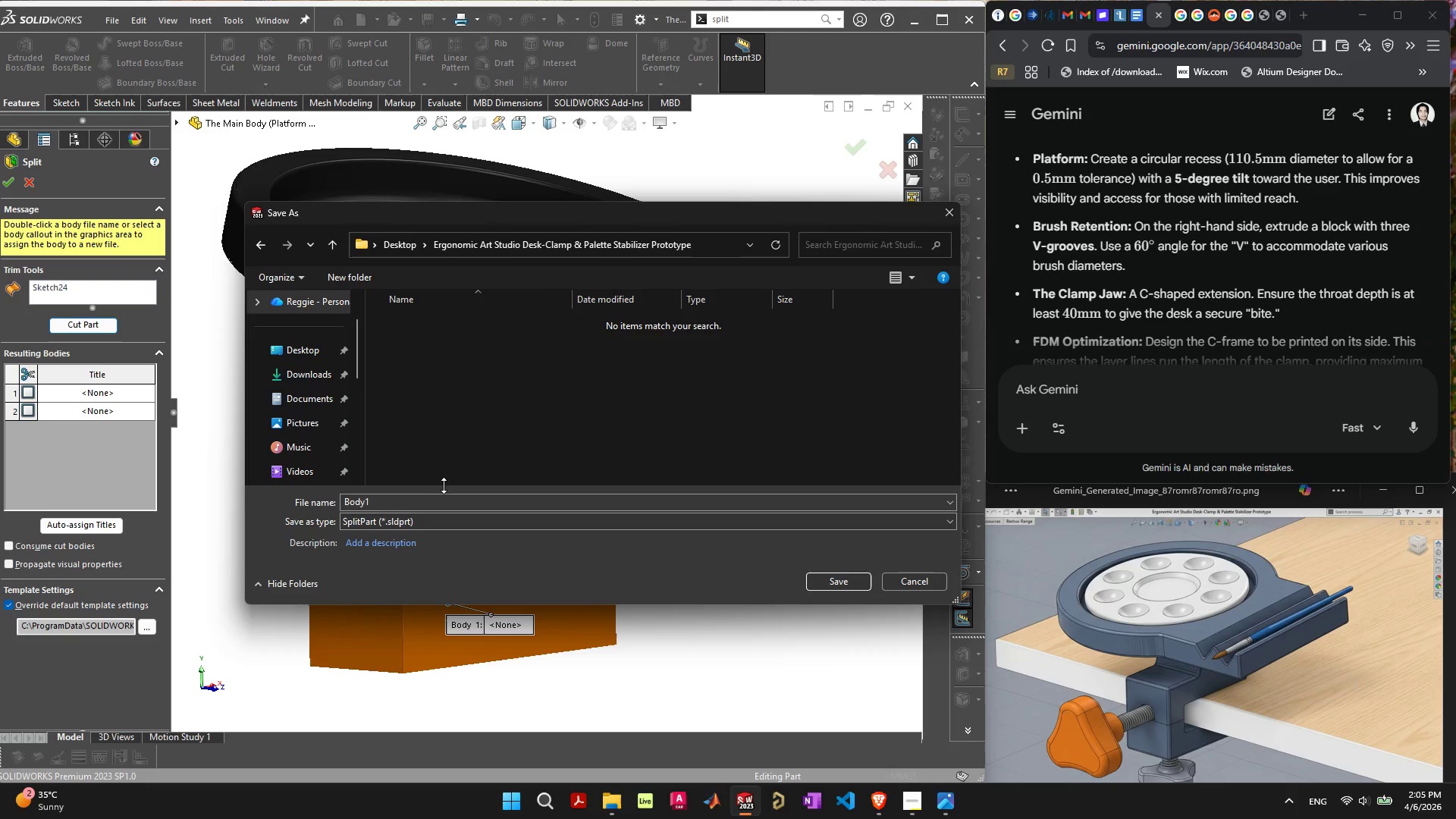 
left_click([435, 502])
 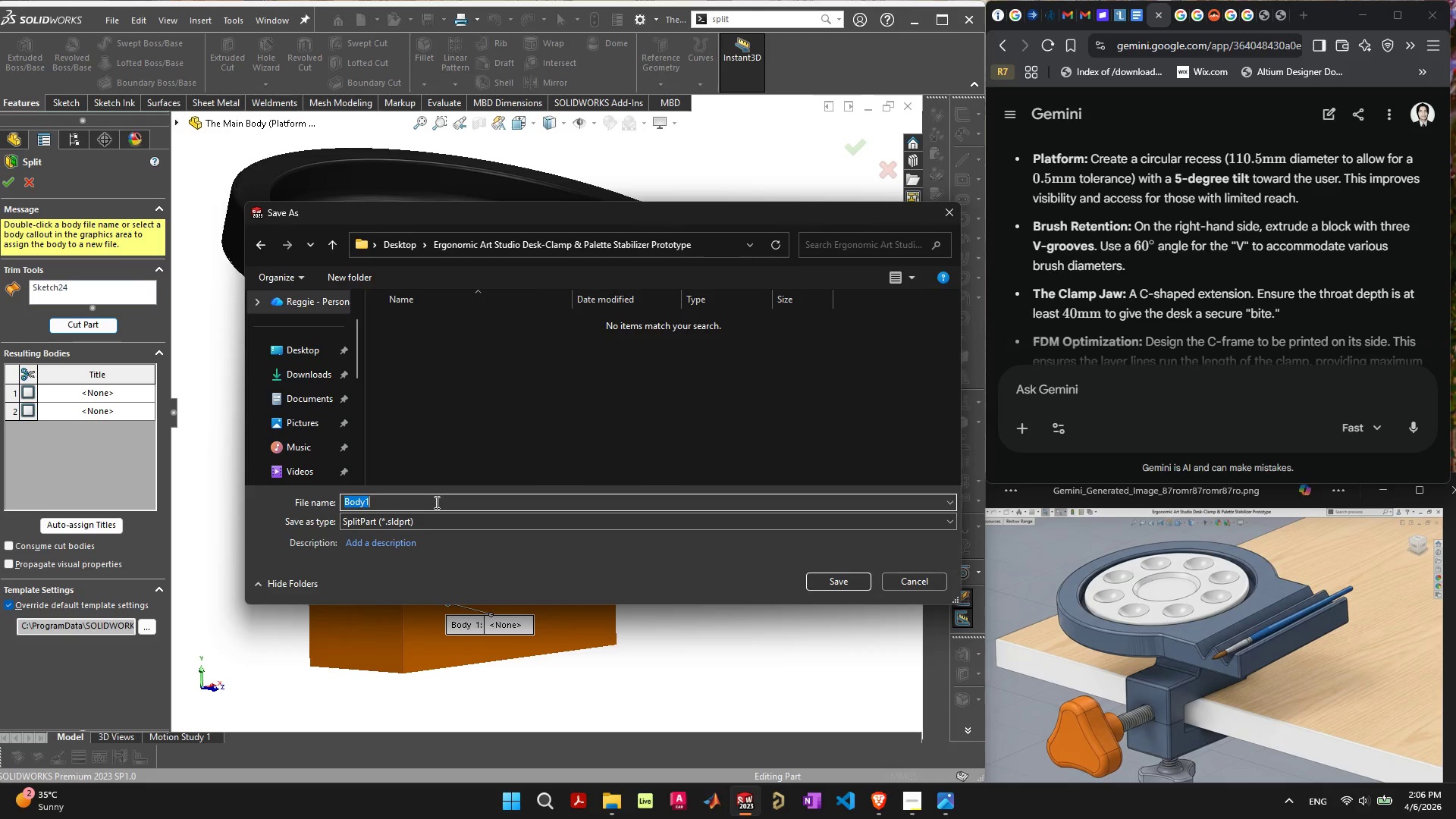 
type(Clamp Jaw)
 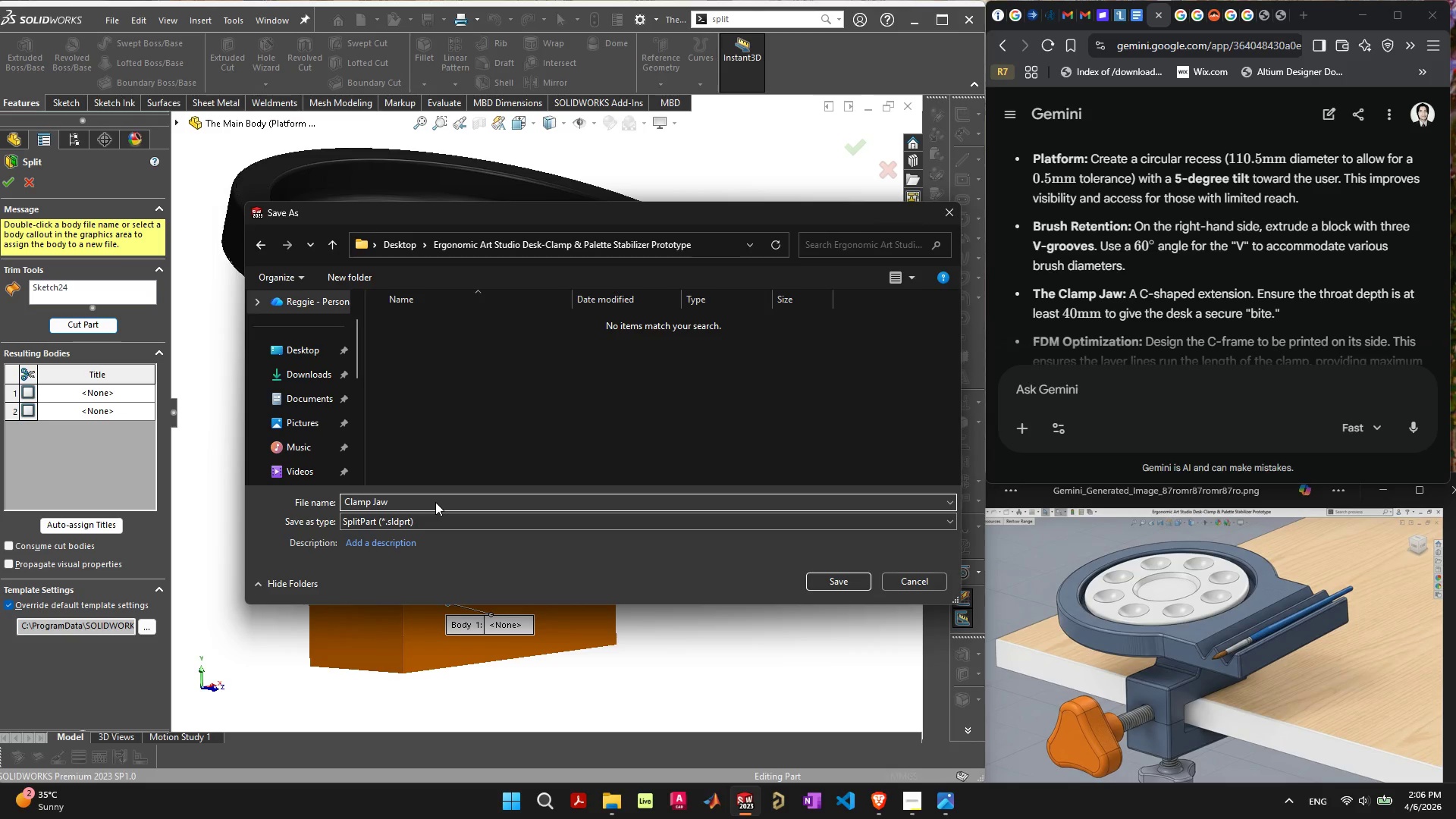 
key(Enter)
 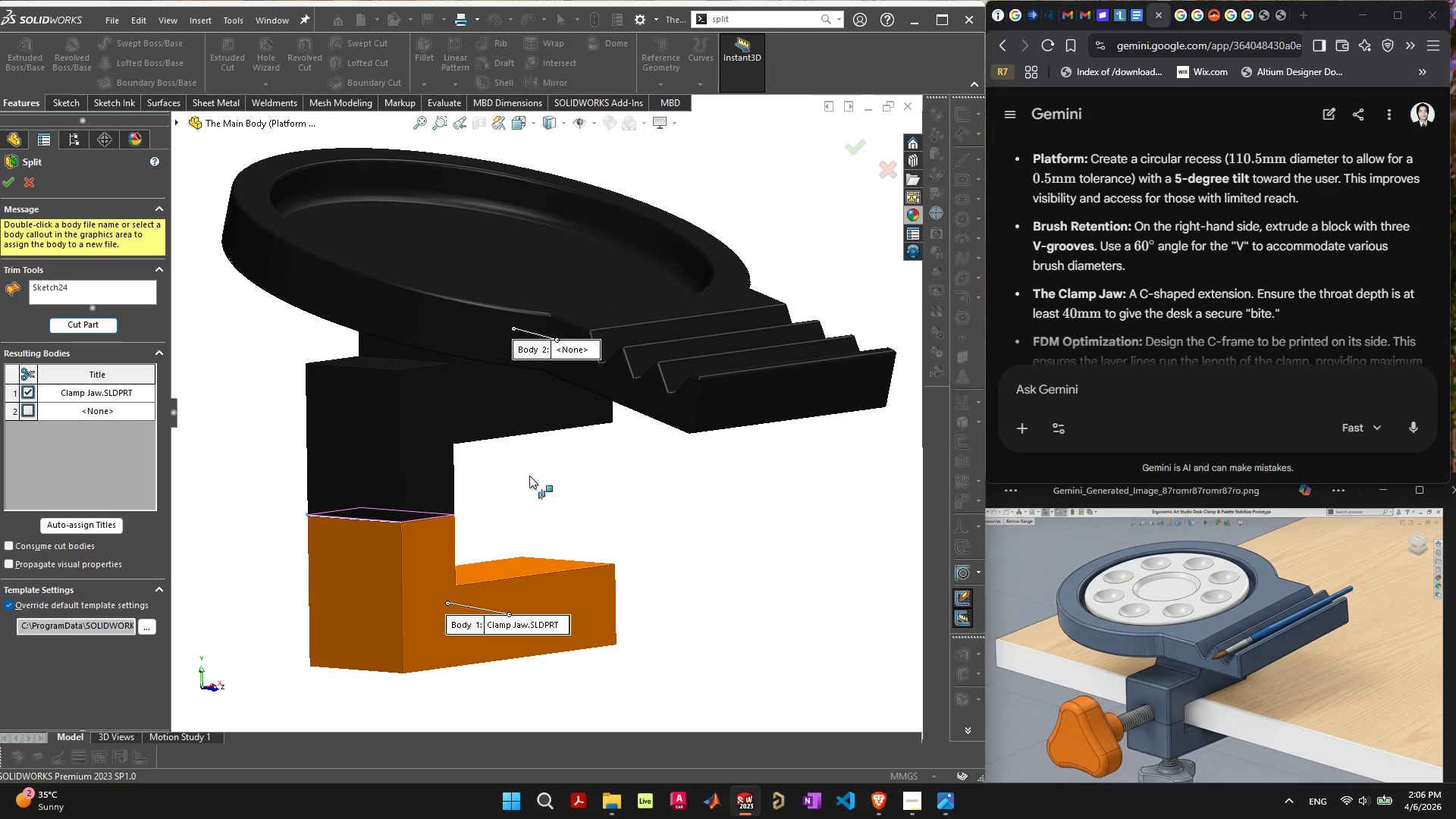 
left_click([705, 499])
 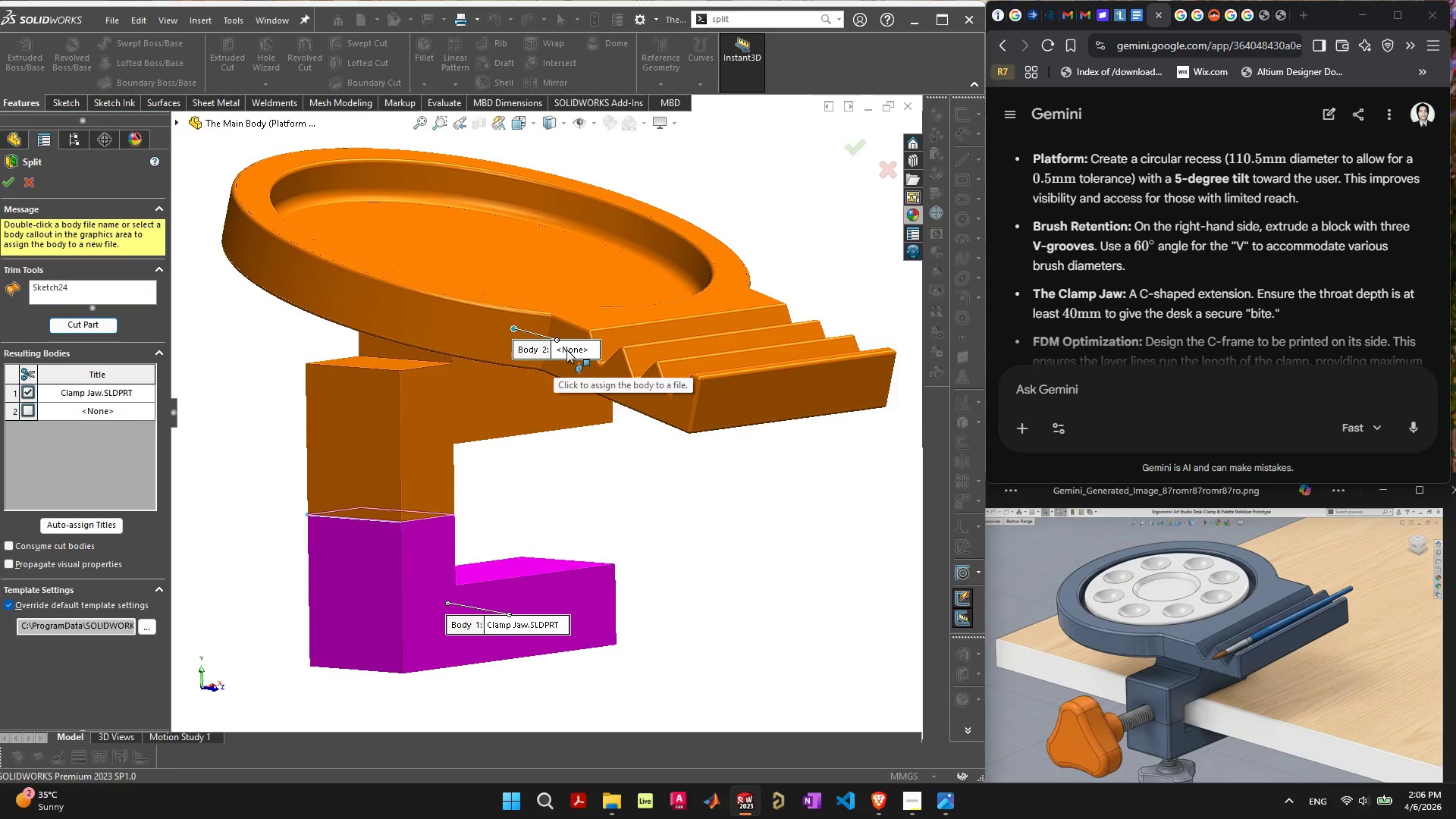 
left_click([566, 350])
 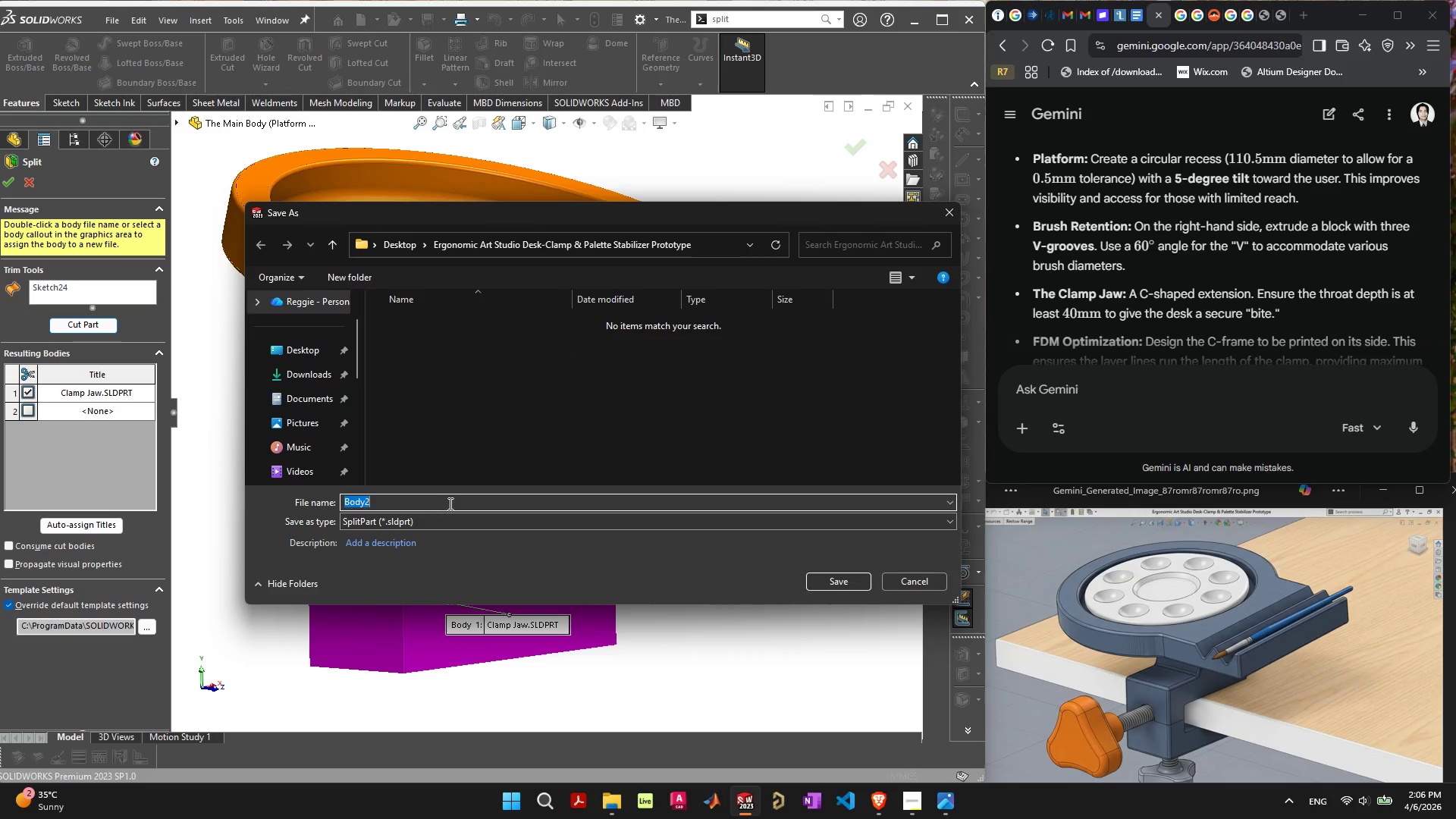 
scroll: coordinate [1144, 231], scroll_direction: up, amount: 5.0
 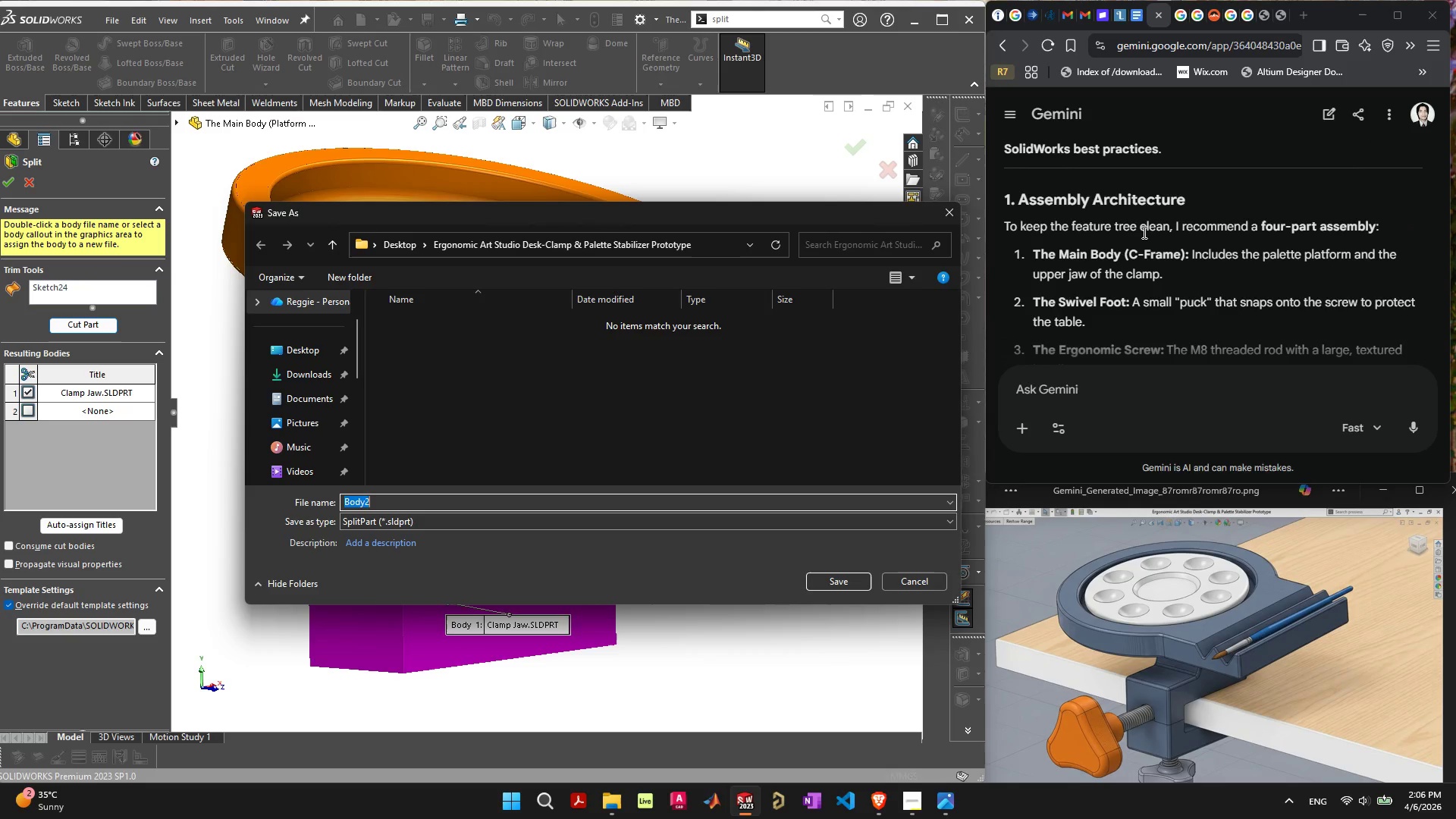 
scroll: coordinate [1143, 232], scroll_direction: down, amount: 1.0
 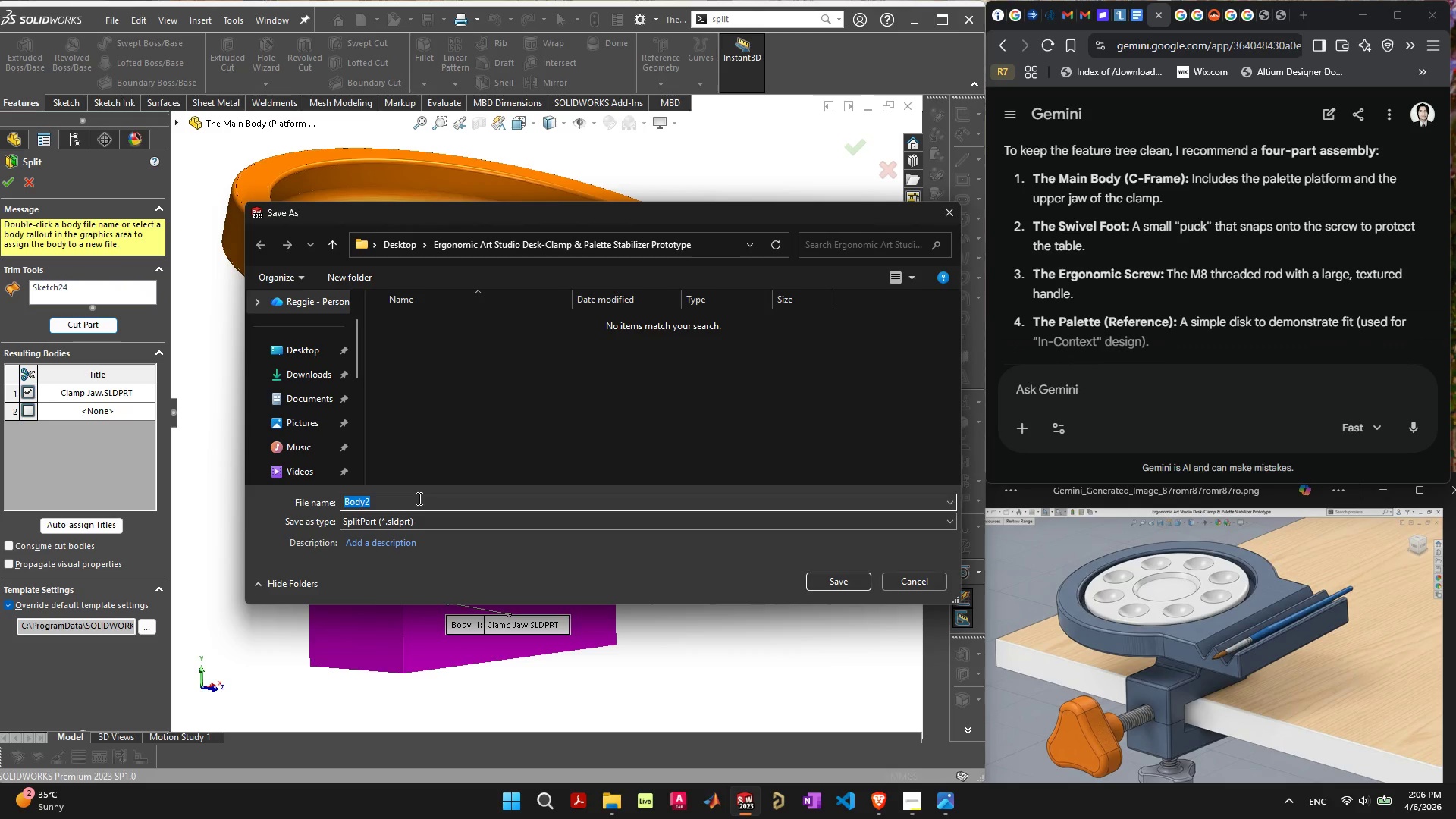 
wait(6.86)
 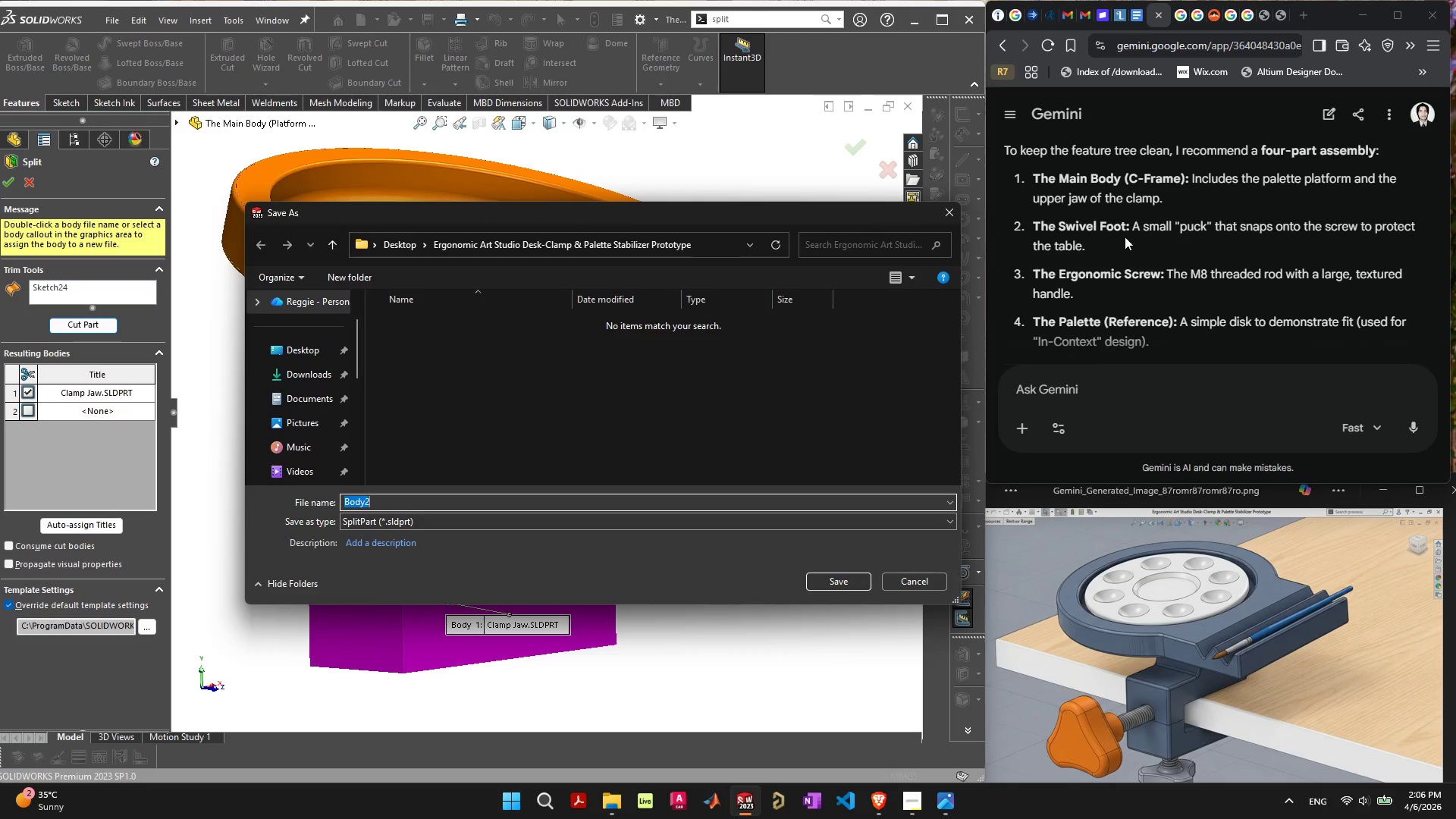 
left_click_drag(start_coordinate=[1033, 175], to_coordinate=[1185, 180])
 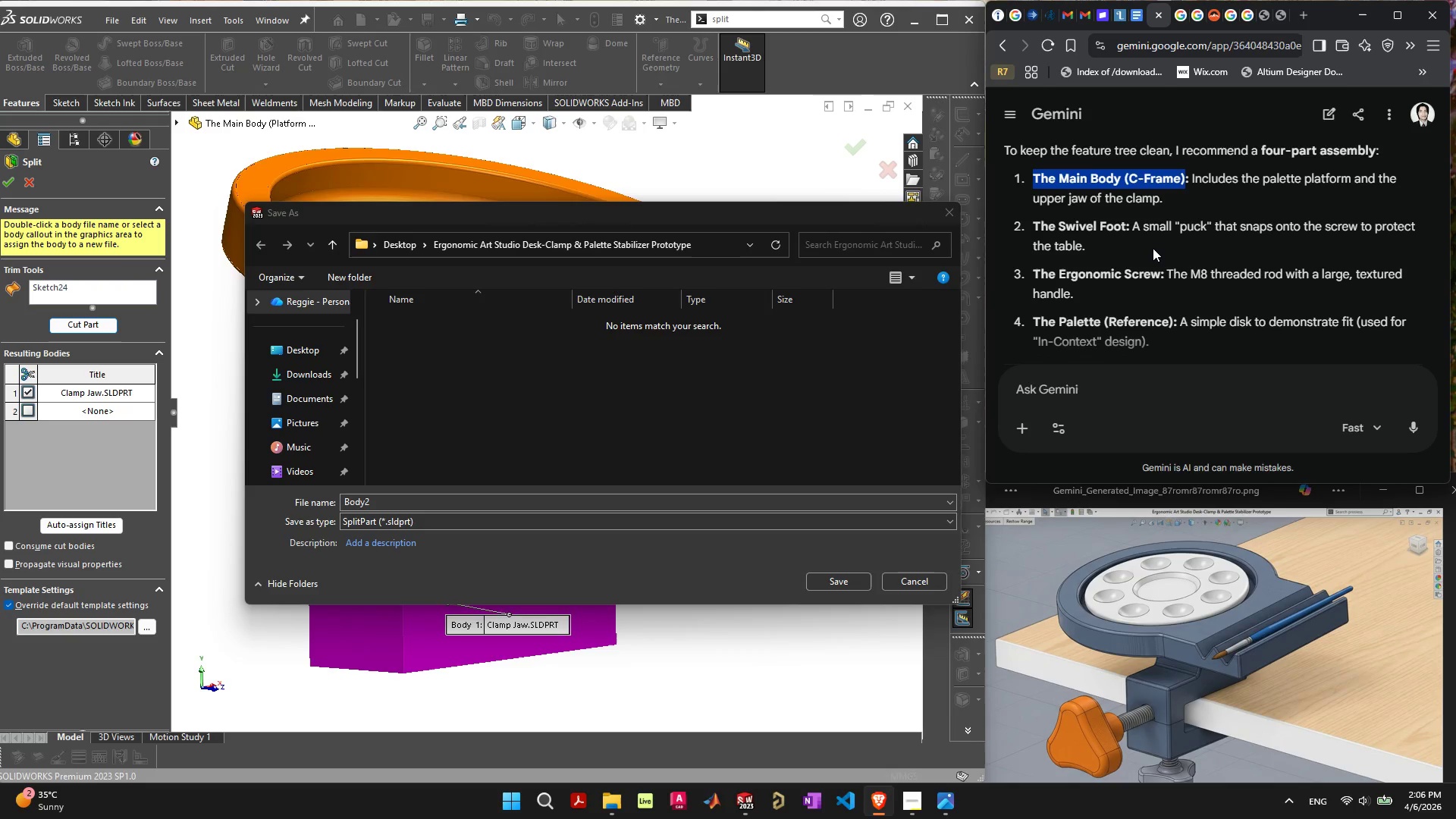 
key(Control+C)
 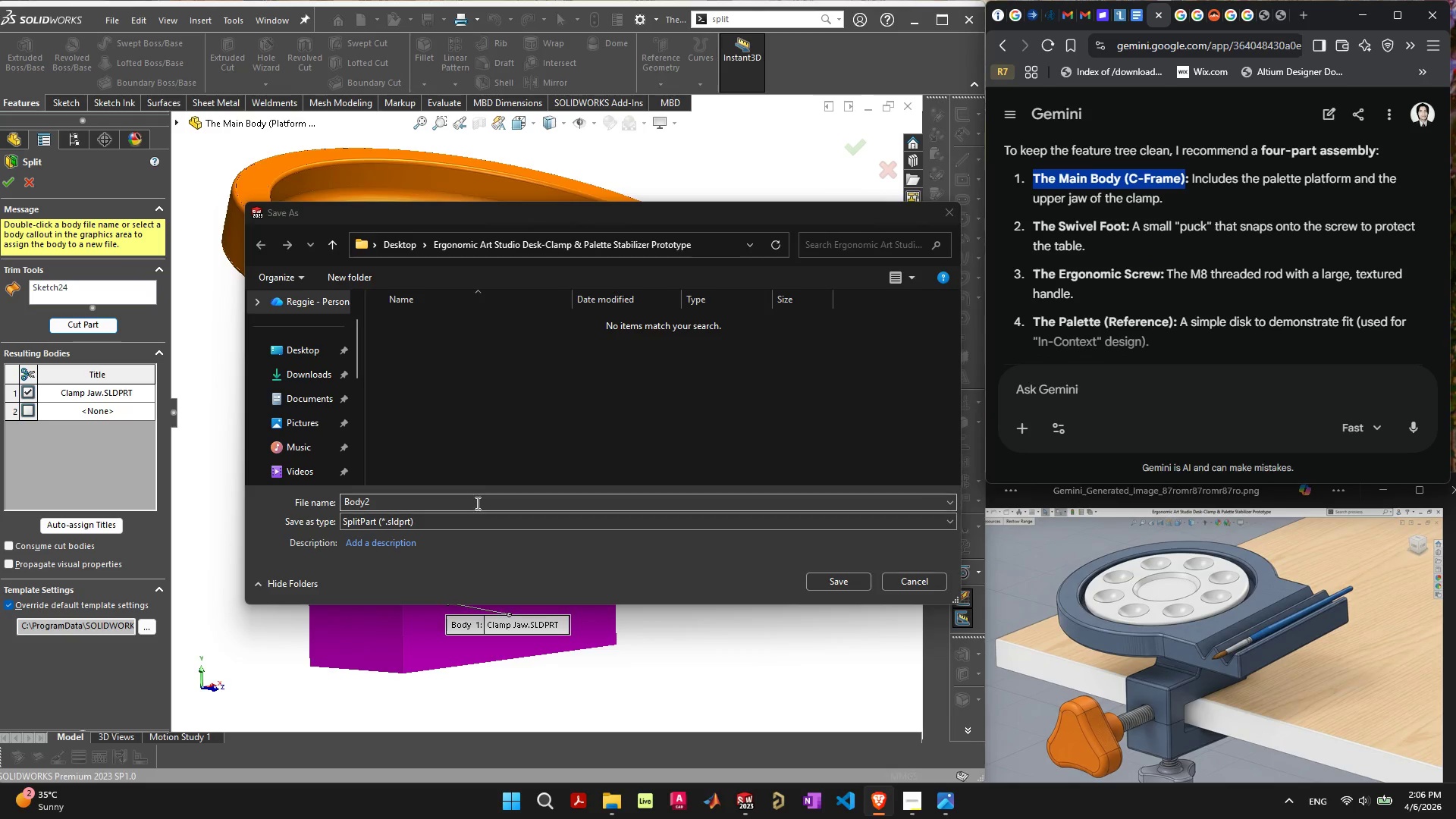 
left_click_drag(start_coordinate=[476, 504], to_coordinate=[287, 499])
 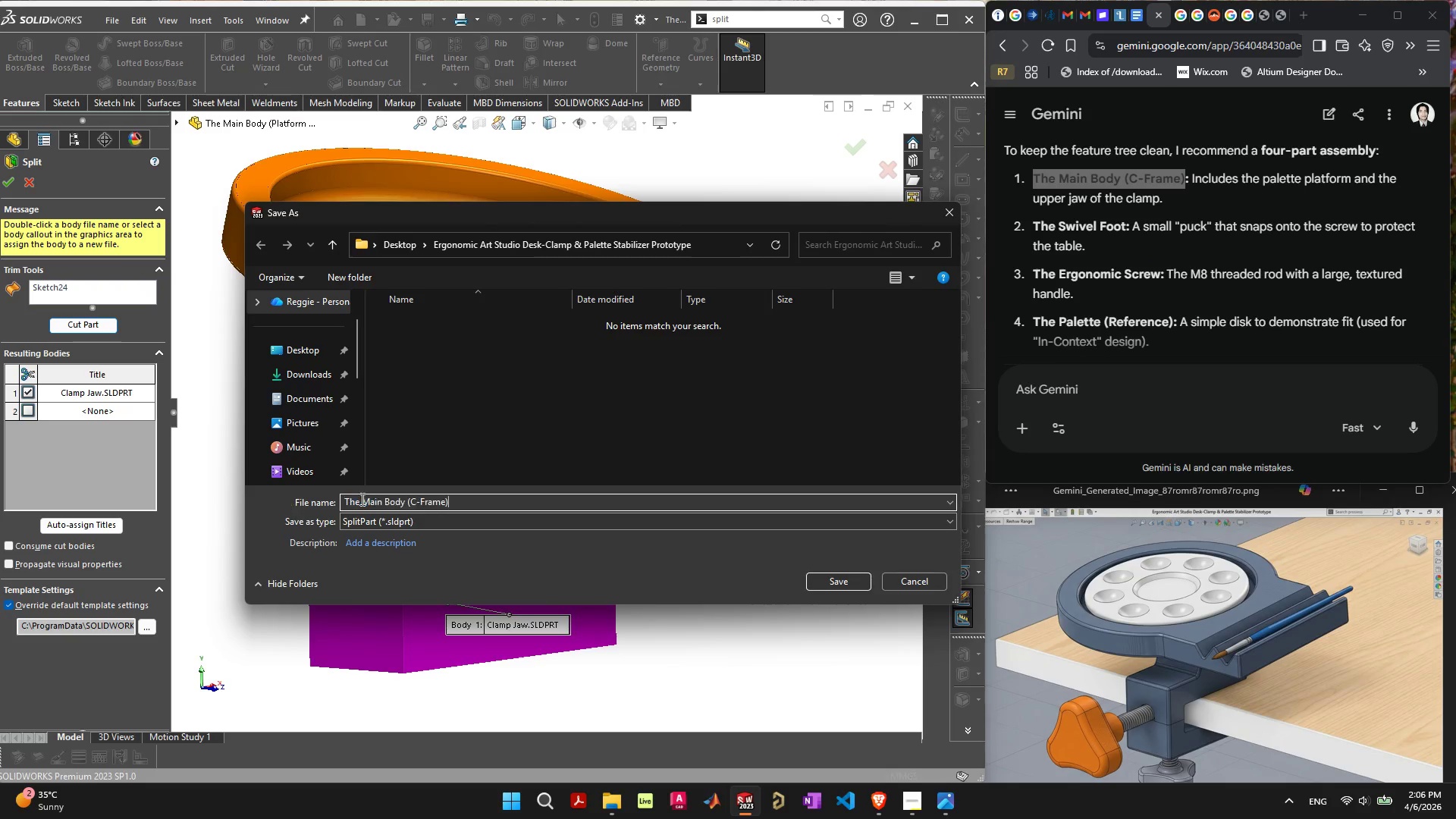 
key(Control+ControlLeft)
 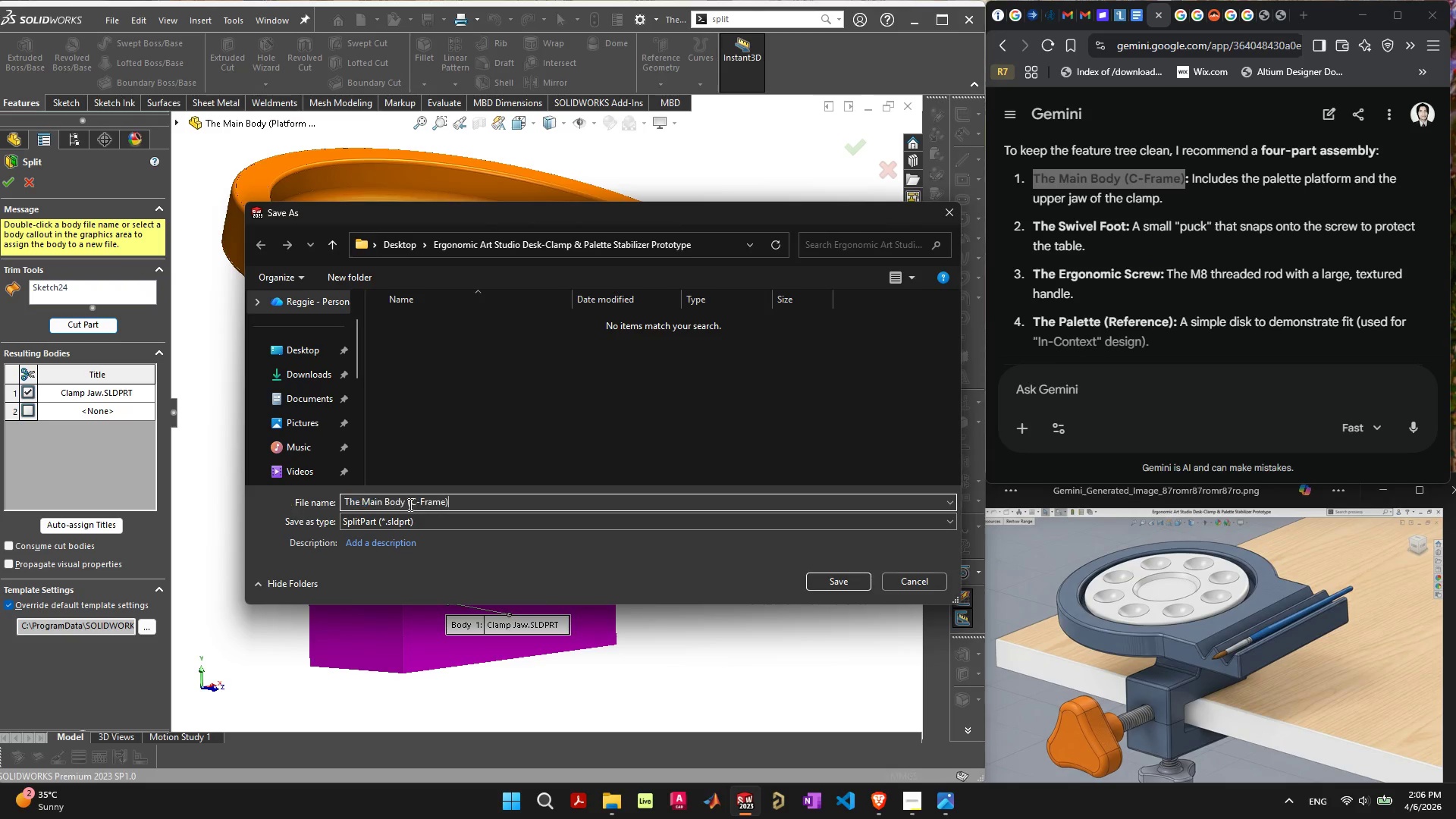 
key(Control+V)
 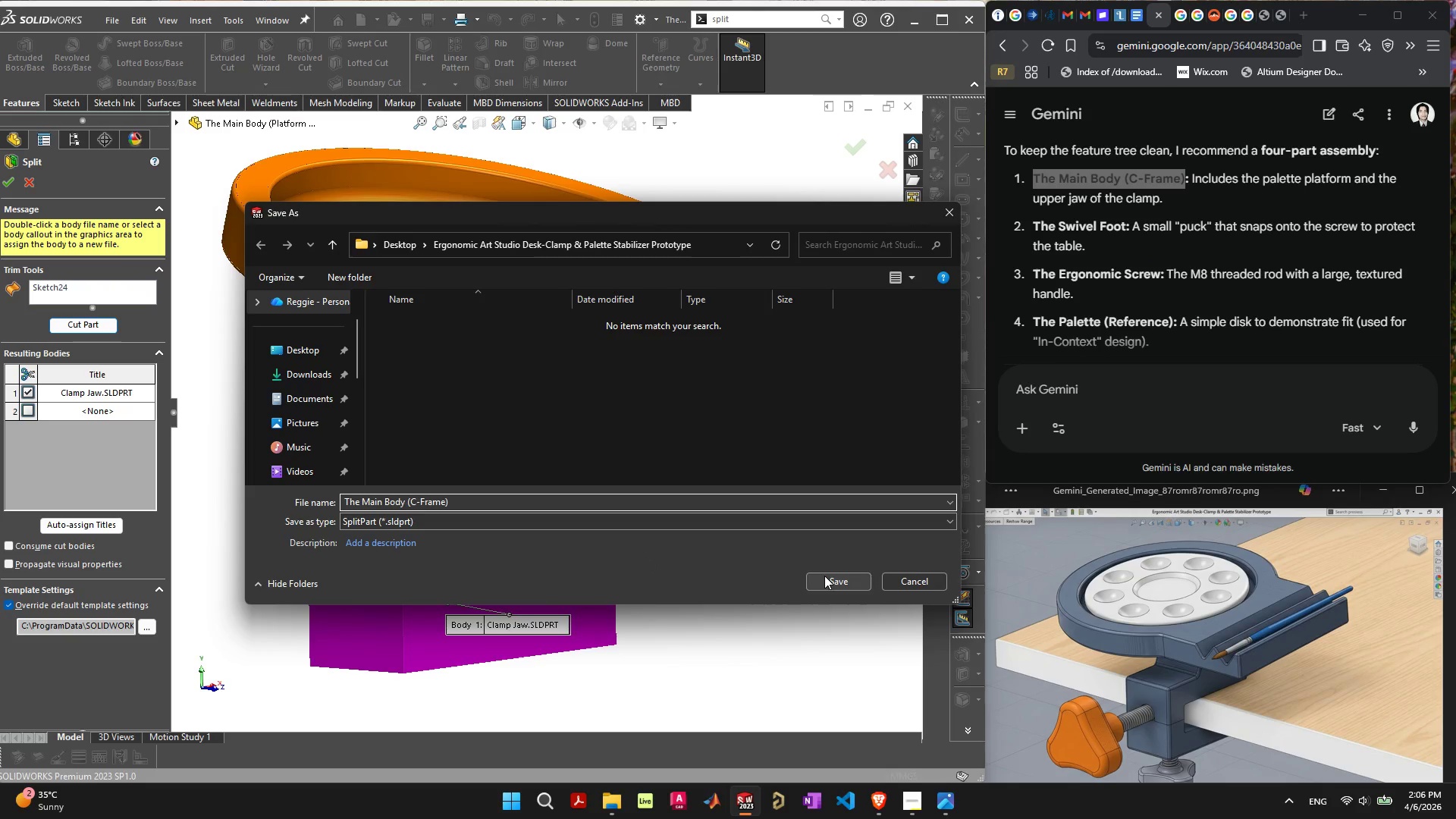 
left_click([838, 574])
 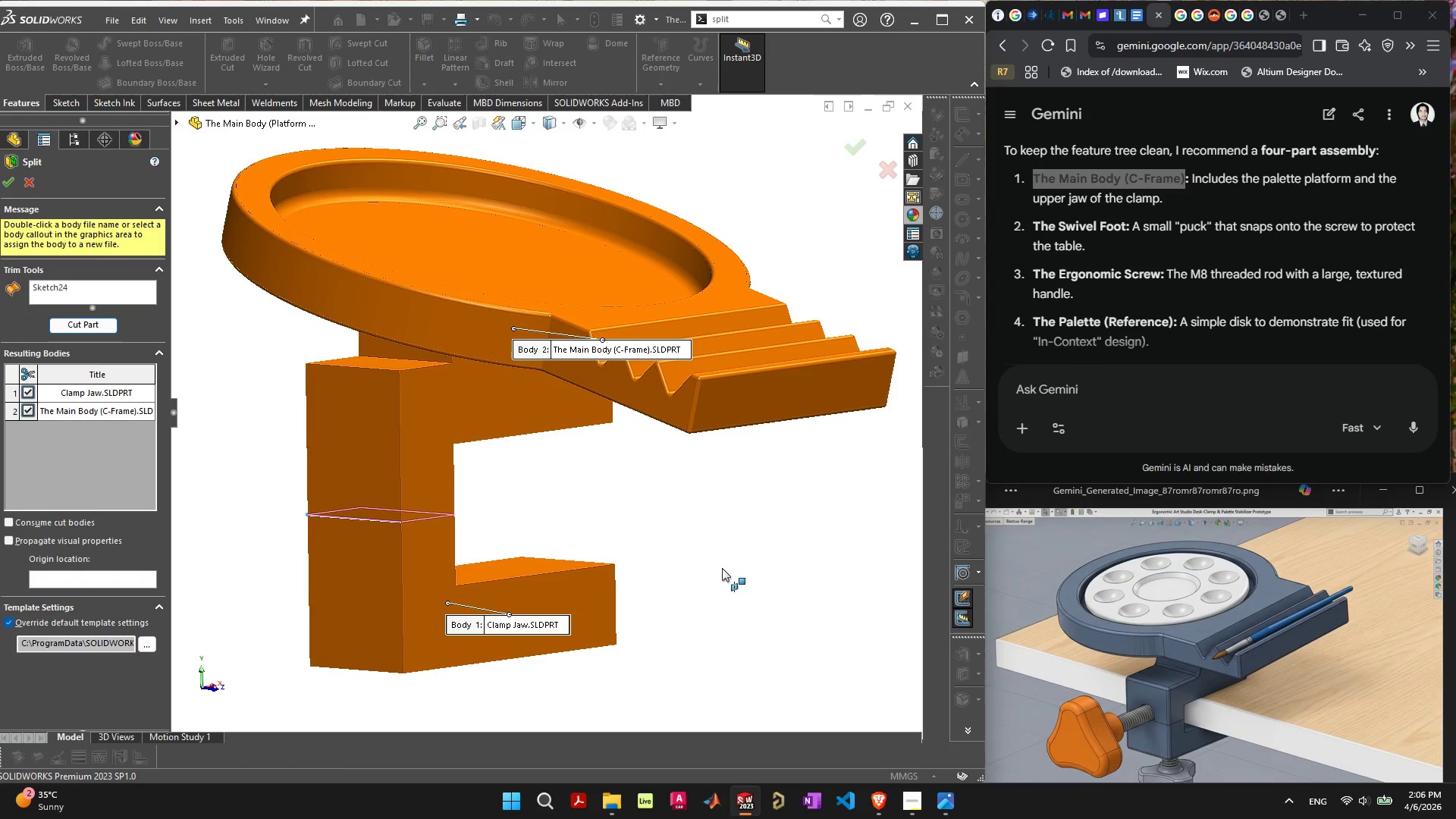 
left_click([722, 568])
 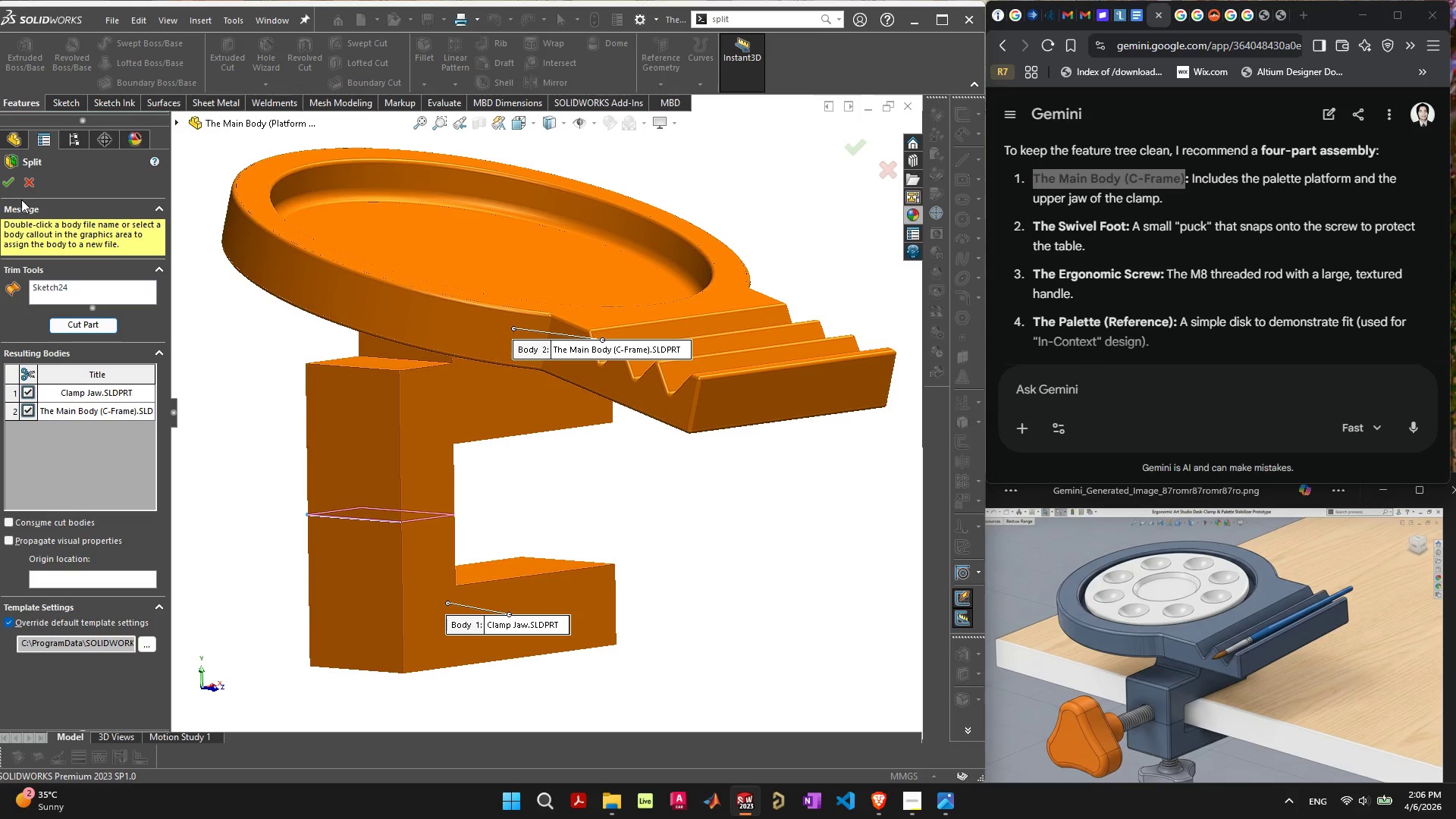 
left_click([9, 180])
 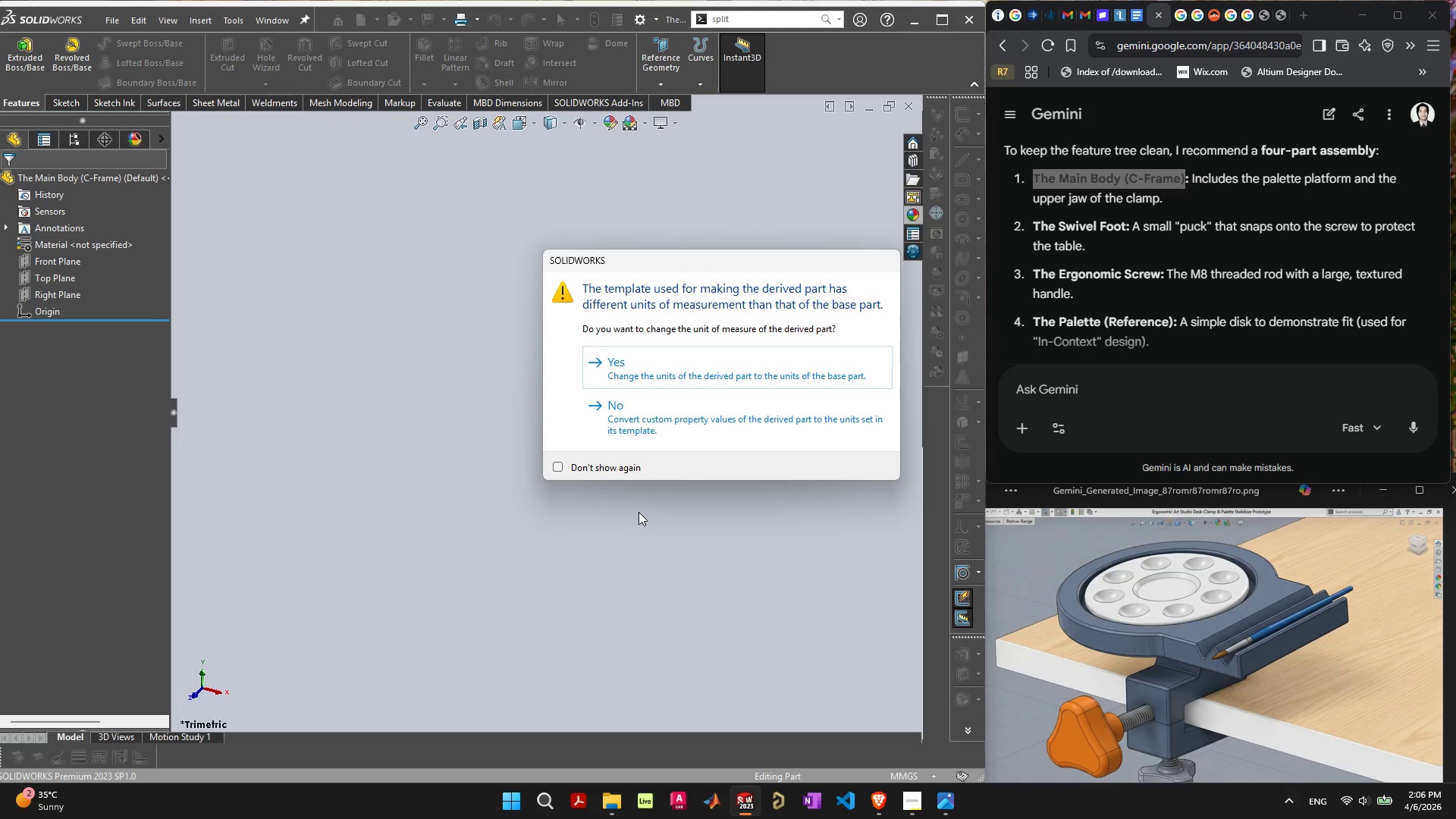 
wait(26.14)
 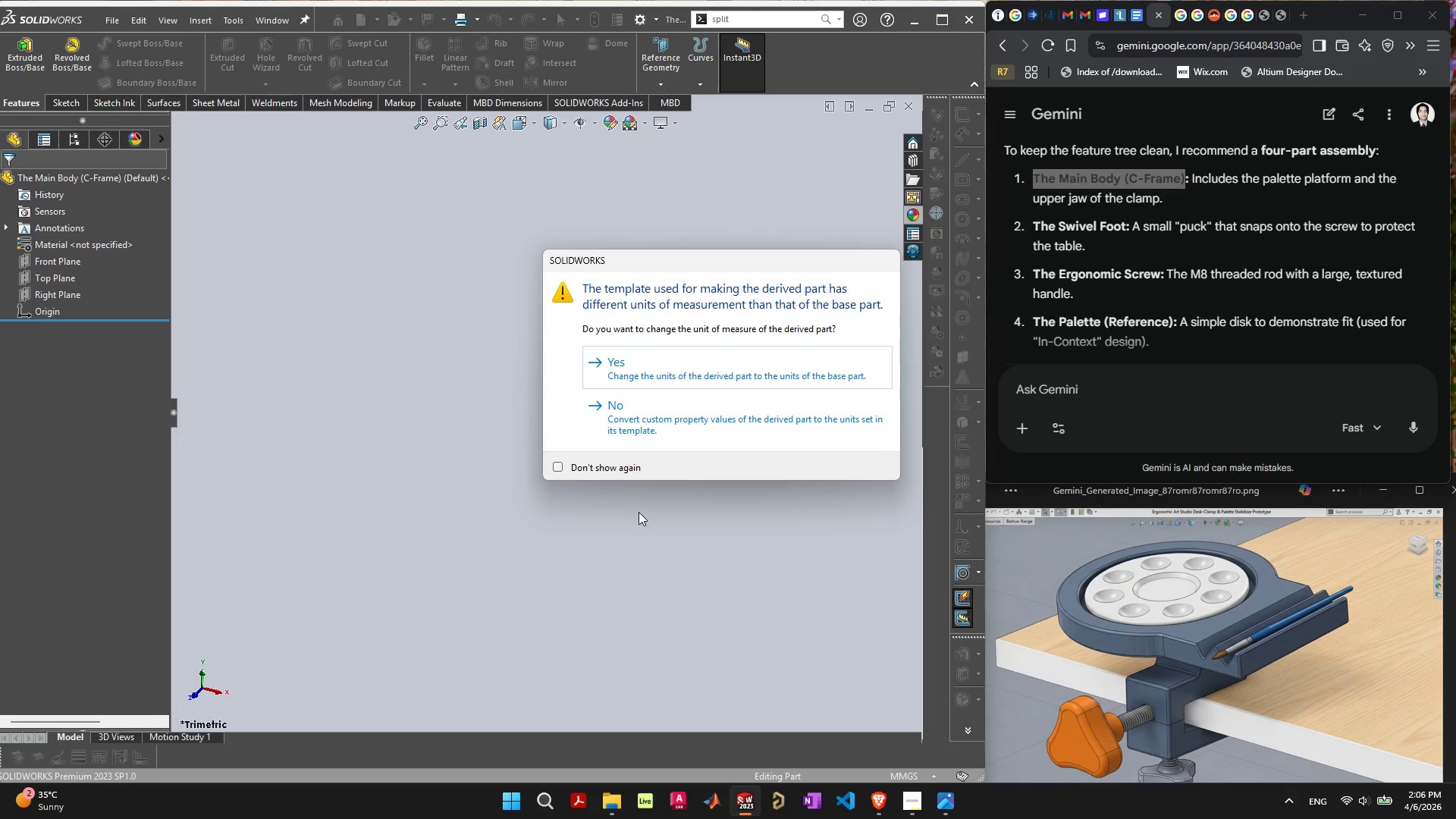 
left_click([817, 367])
 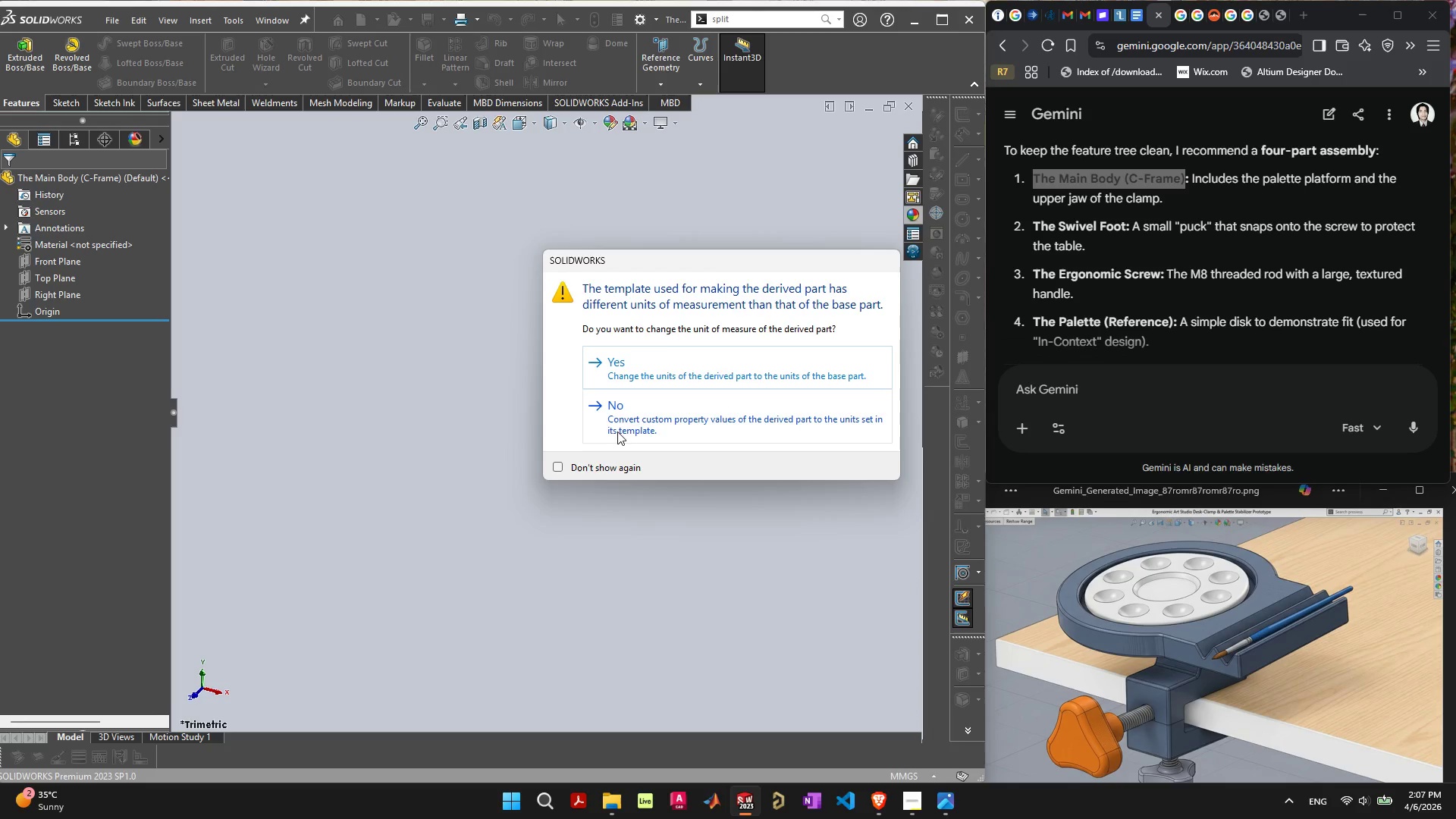 
left_click([653, 377])
 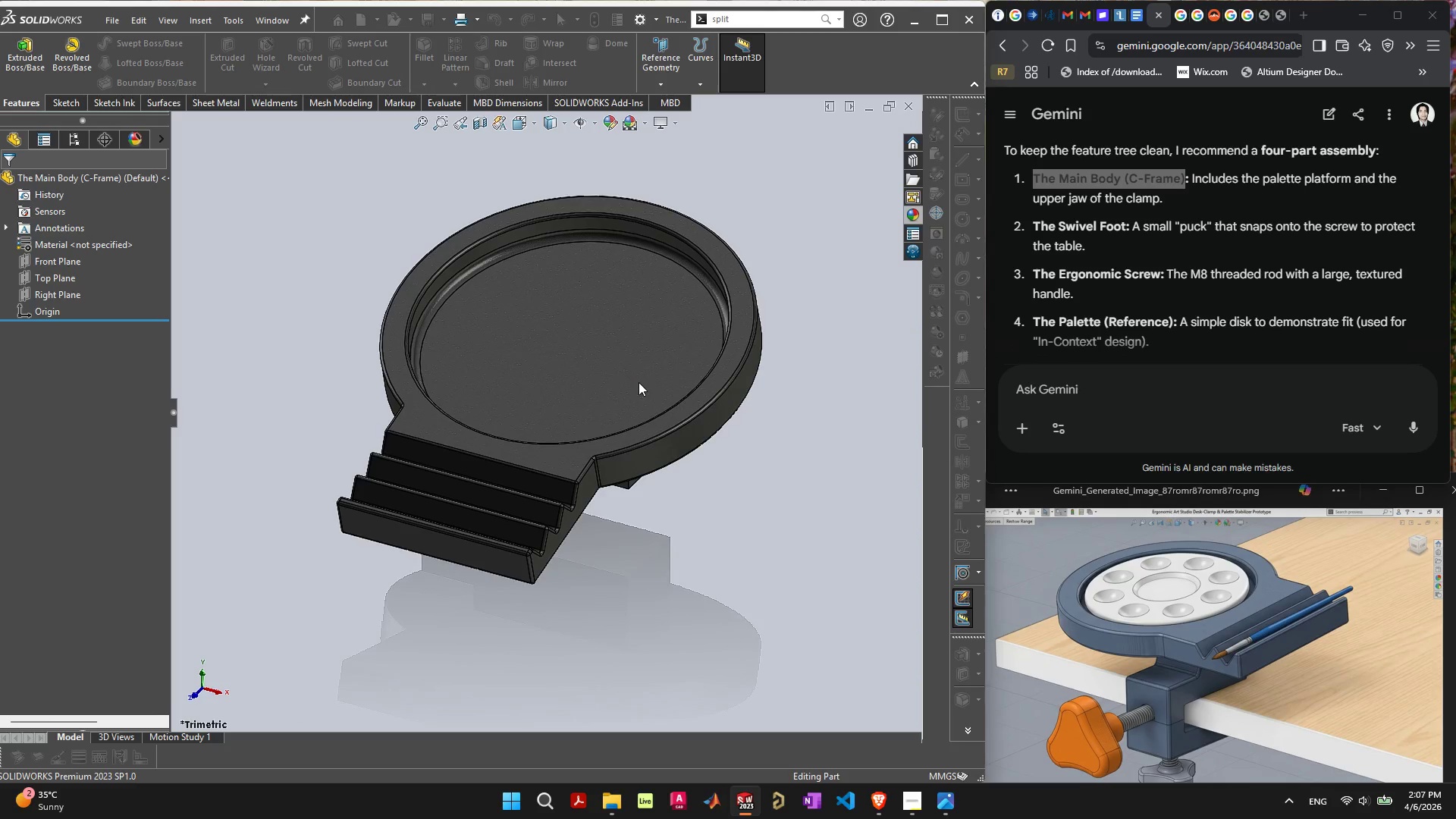 
scroll: coordinate [637, 383], scroll_direction: down, amount: 4.0
 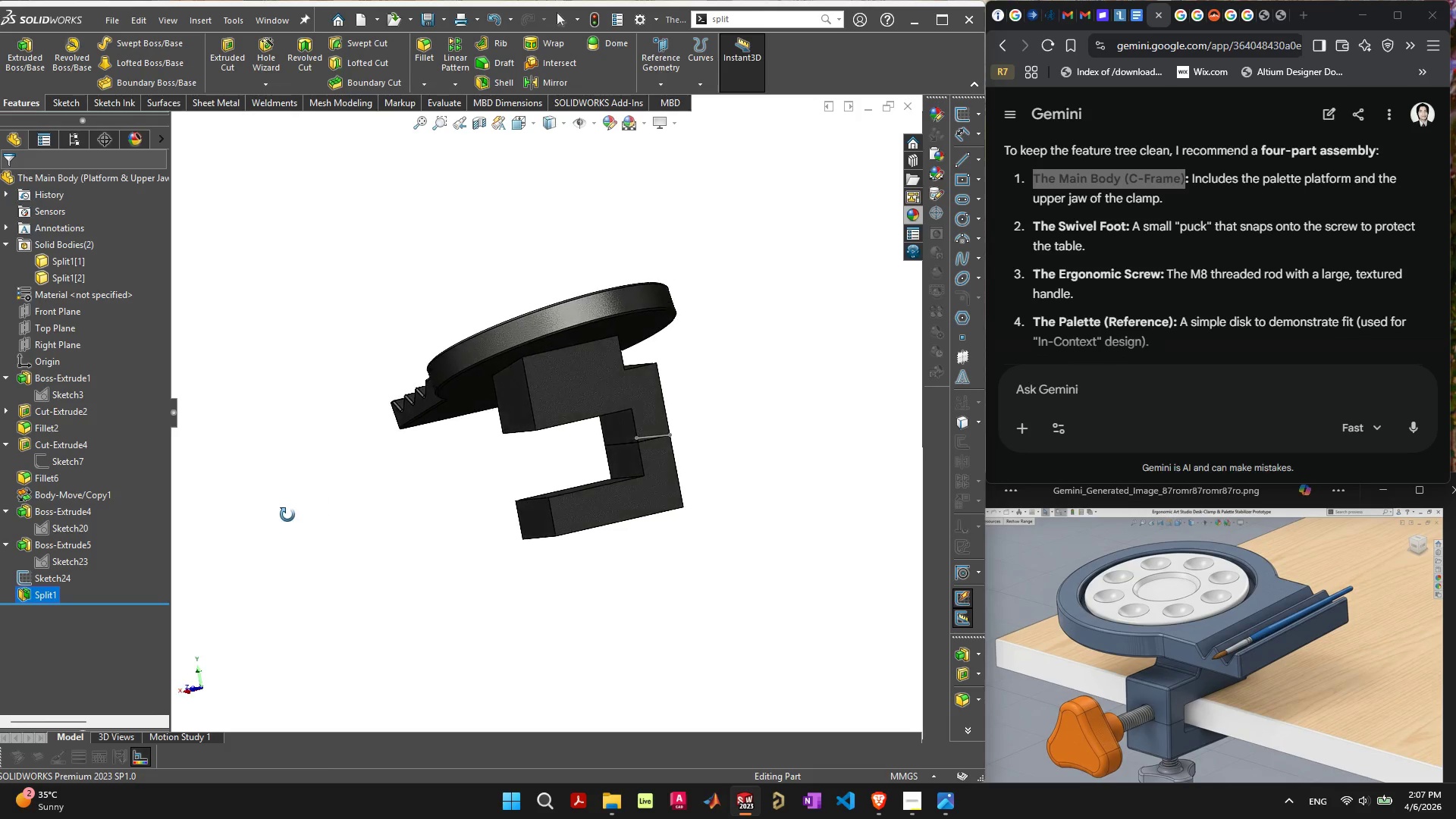 
left_click_drag(start_coordinate=[654, 482], to_coordinate=[657, 514])
 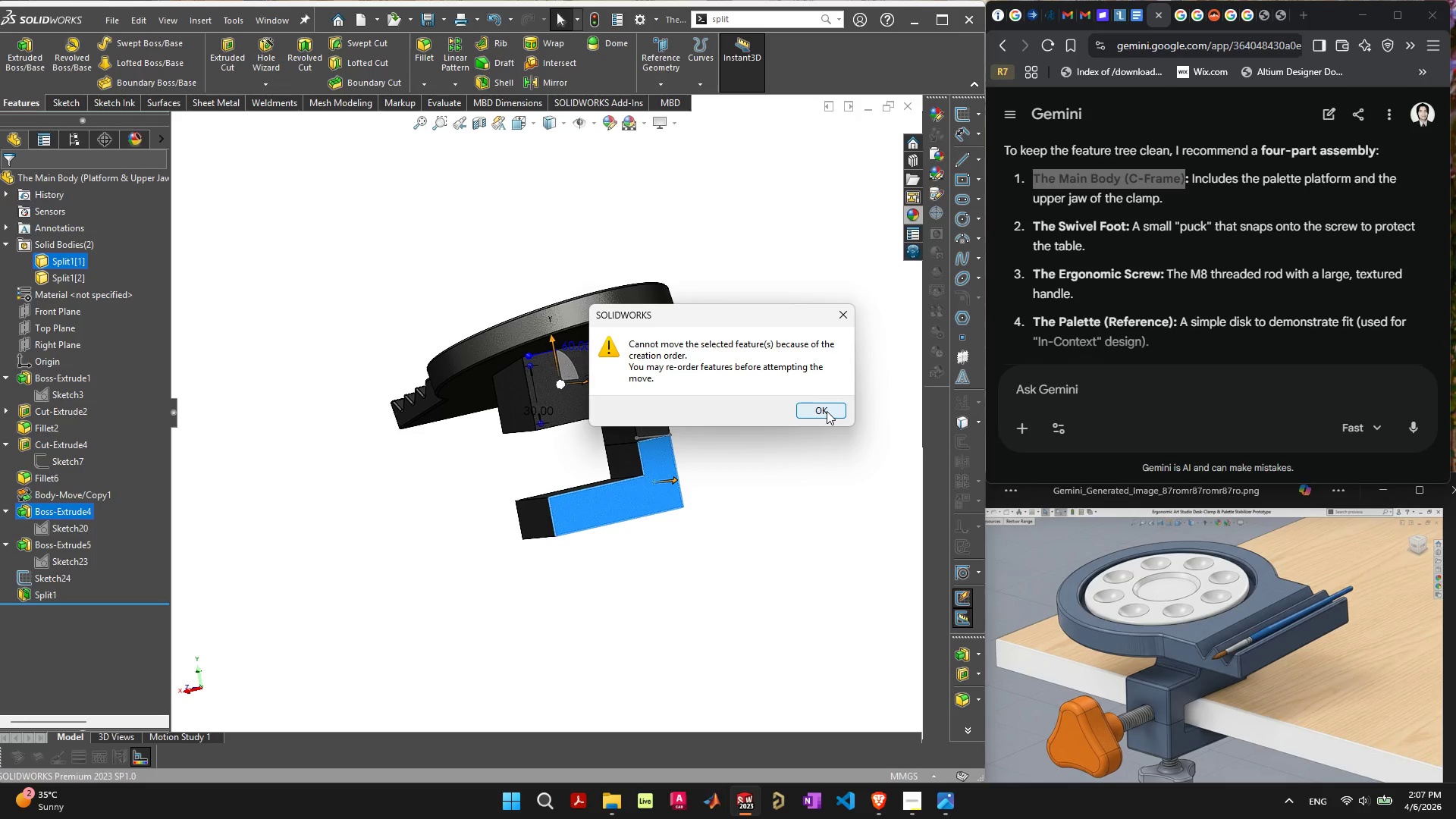 
wait(5.98)
 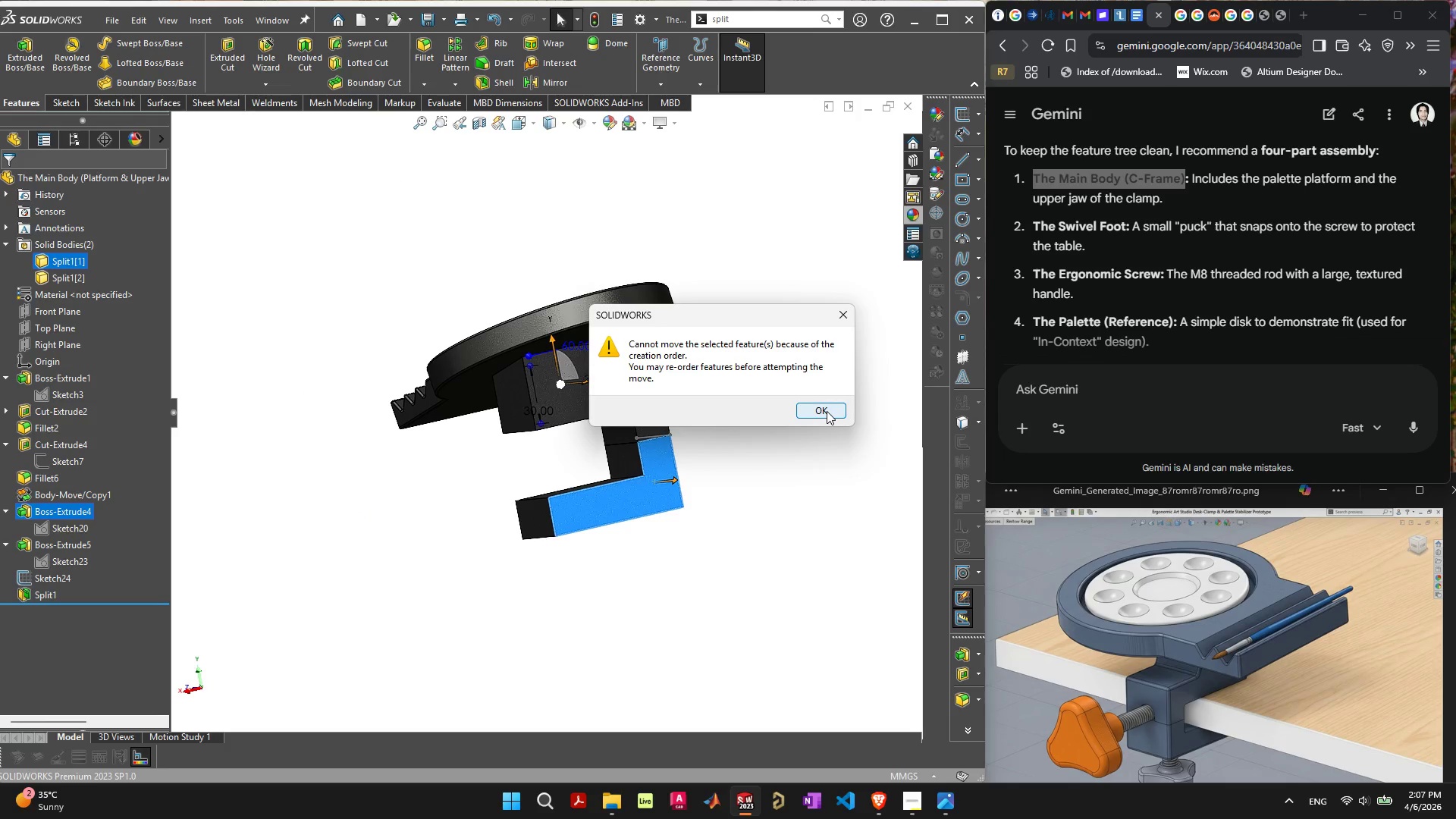 
left_click([827, 411])
 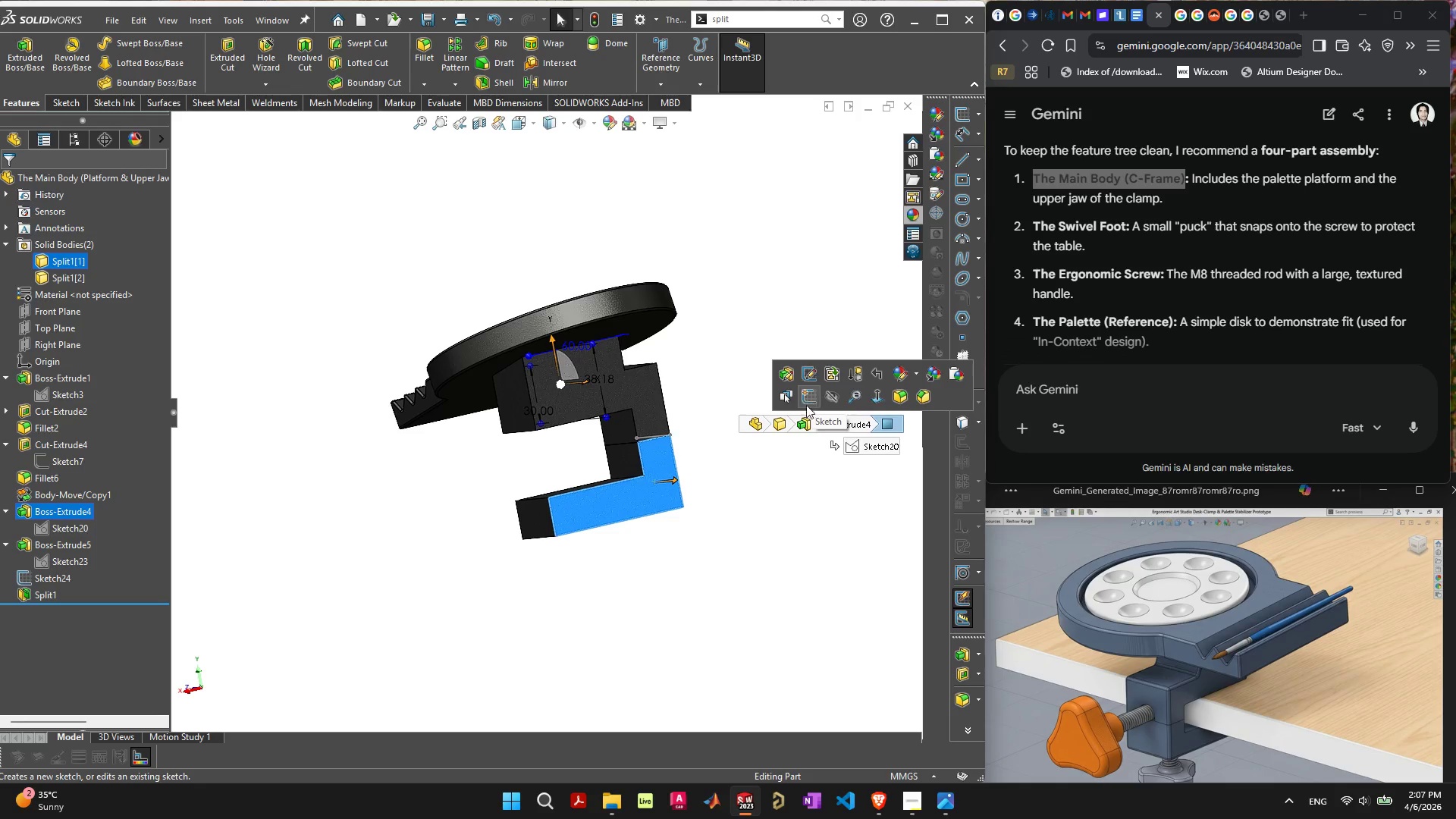 
left_click([796, 530])
 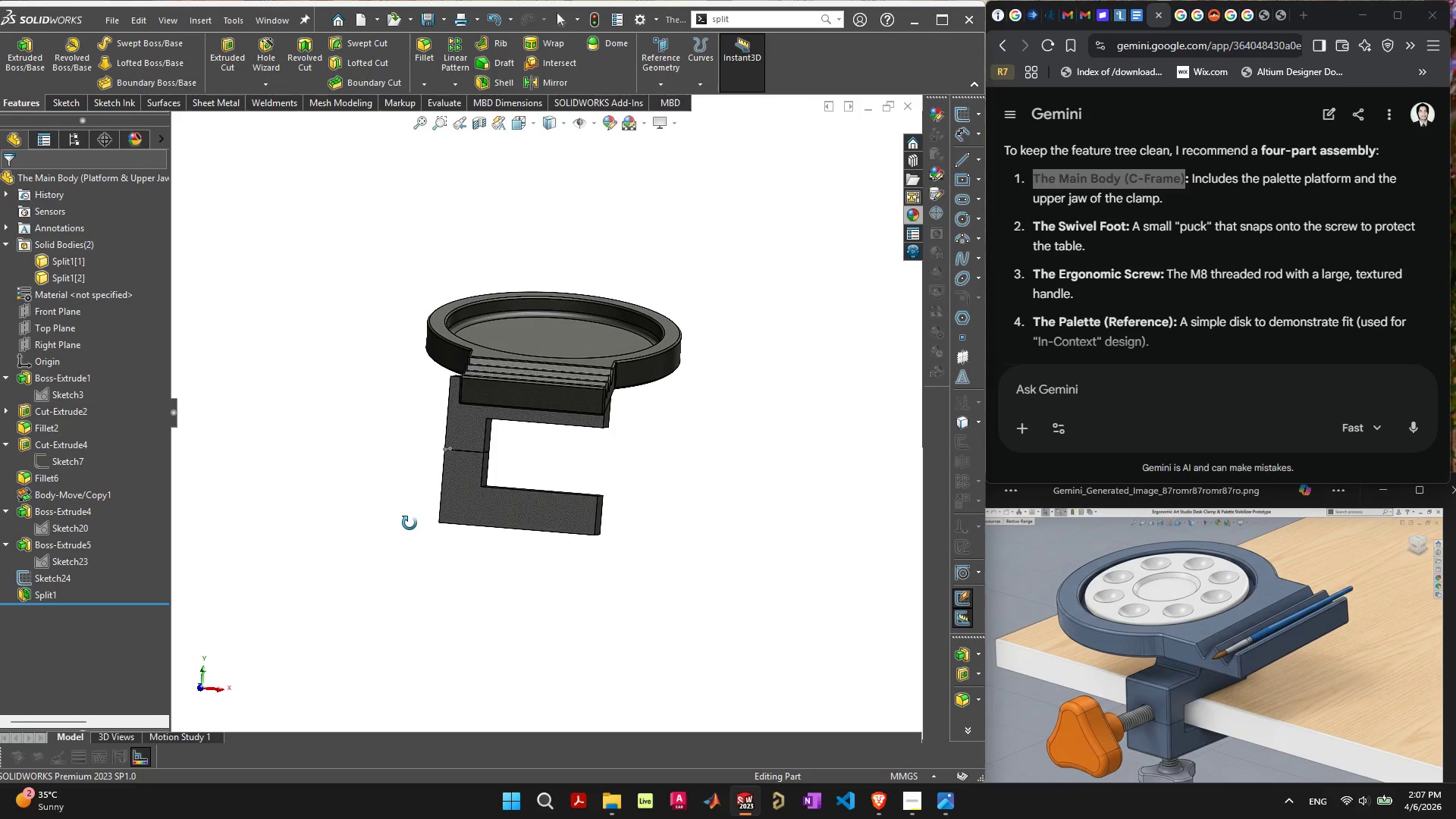 
wait(11.12)
 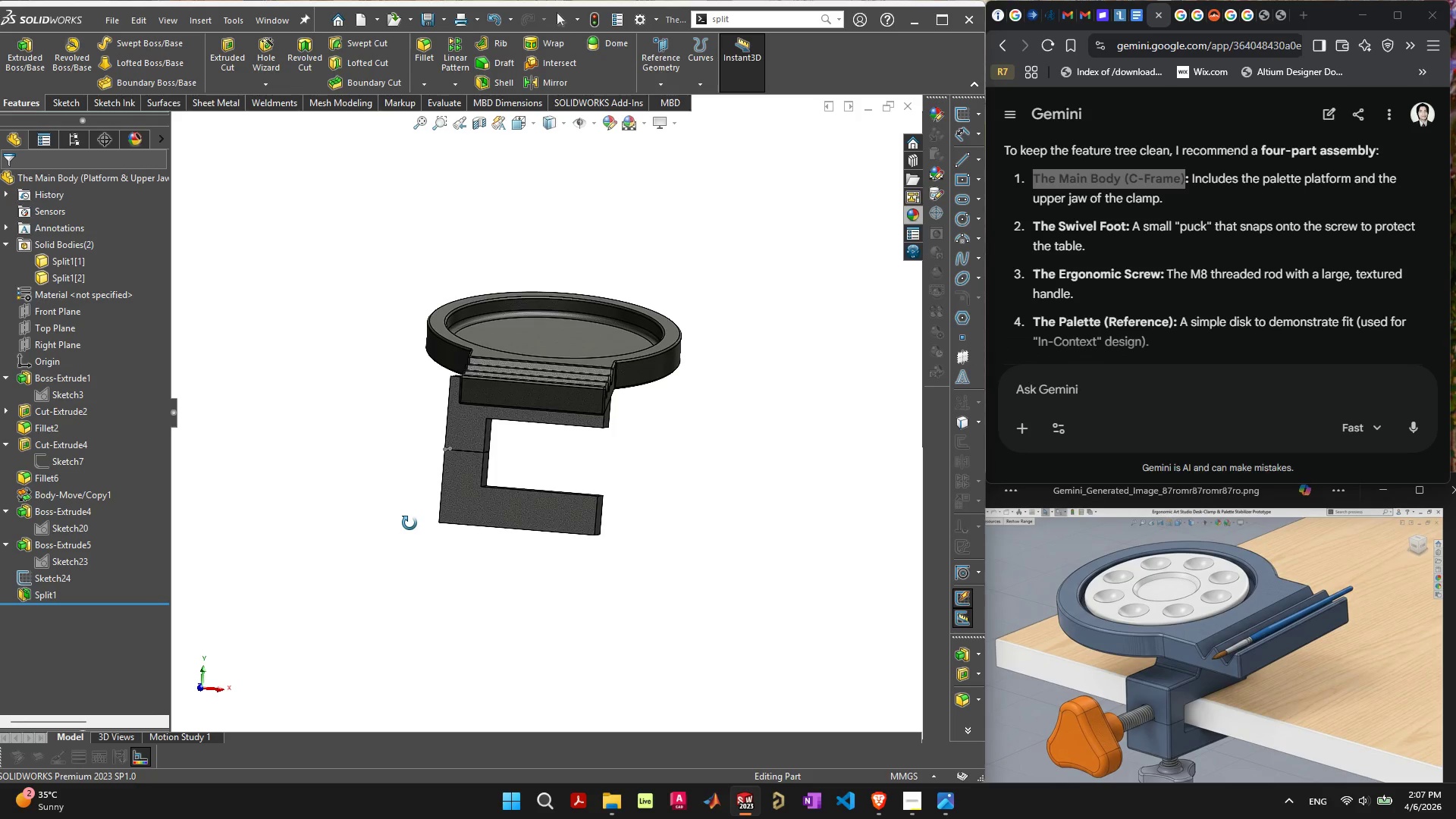 
middle_click([410, 523])
 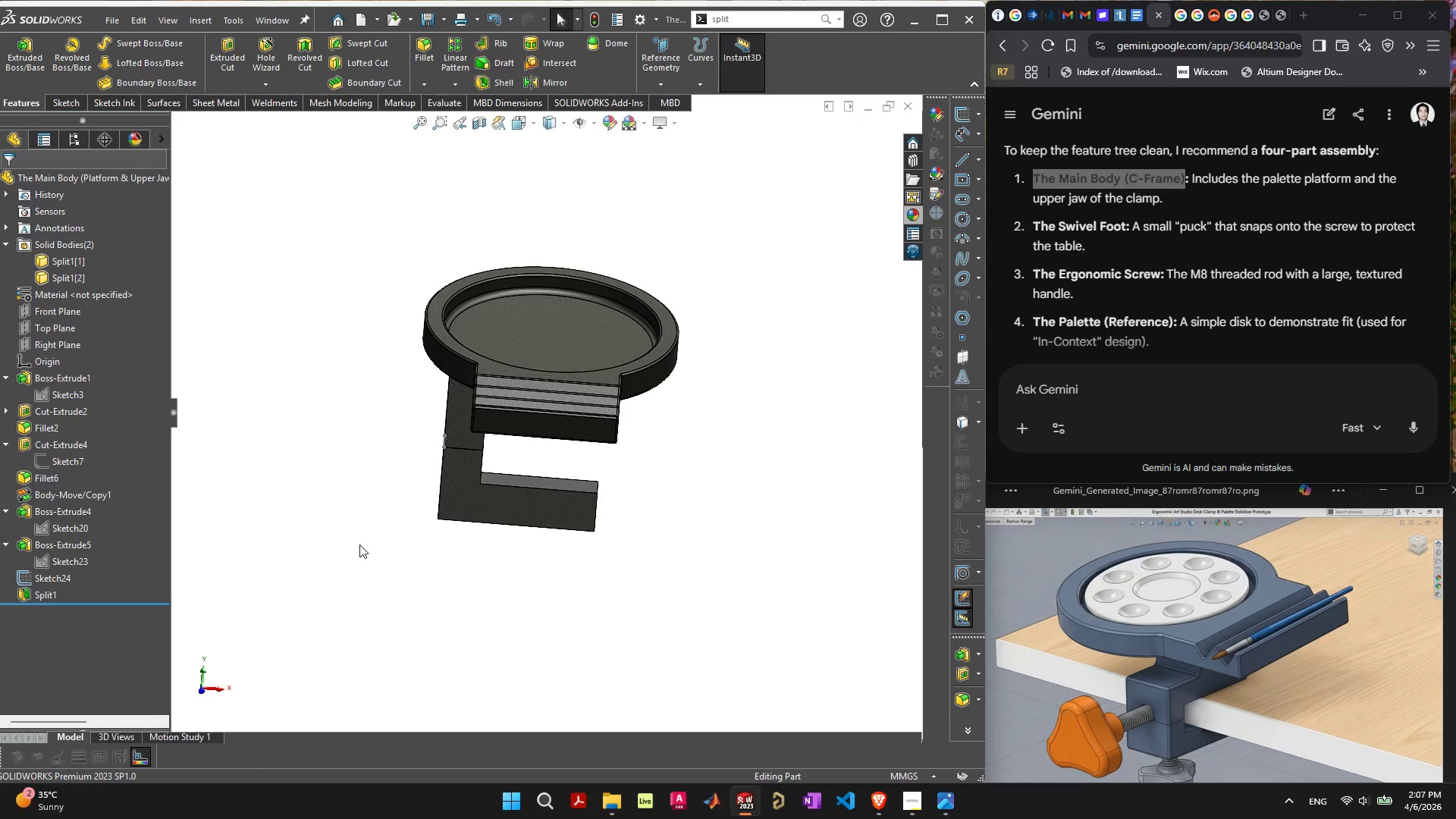 
wait(26.22)
 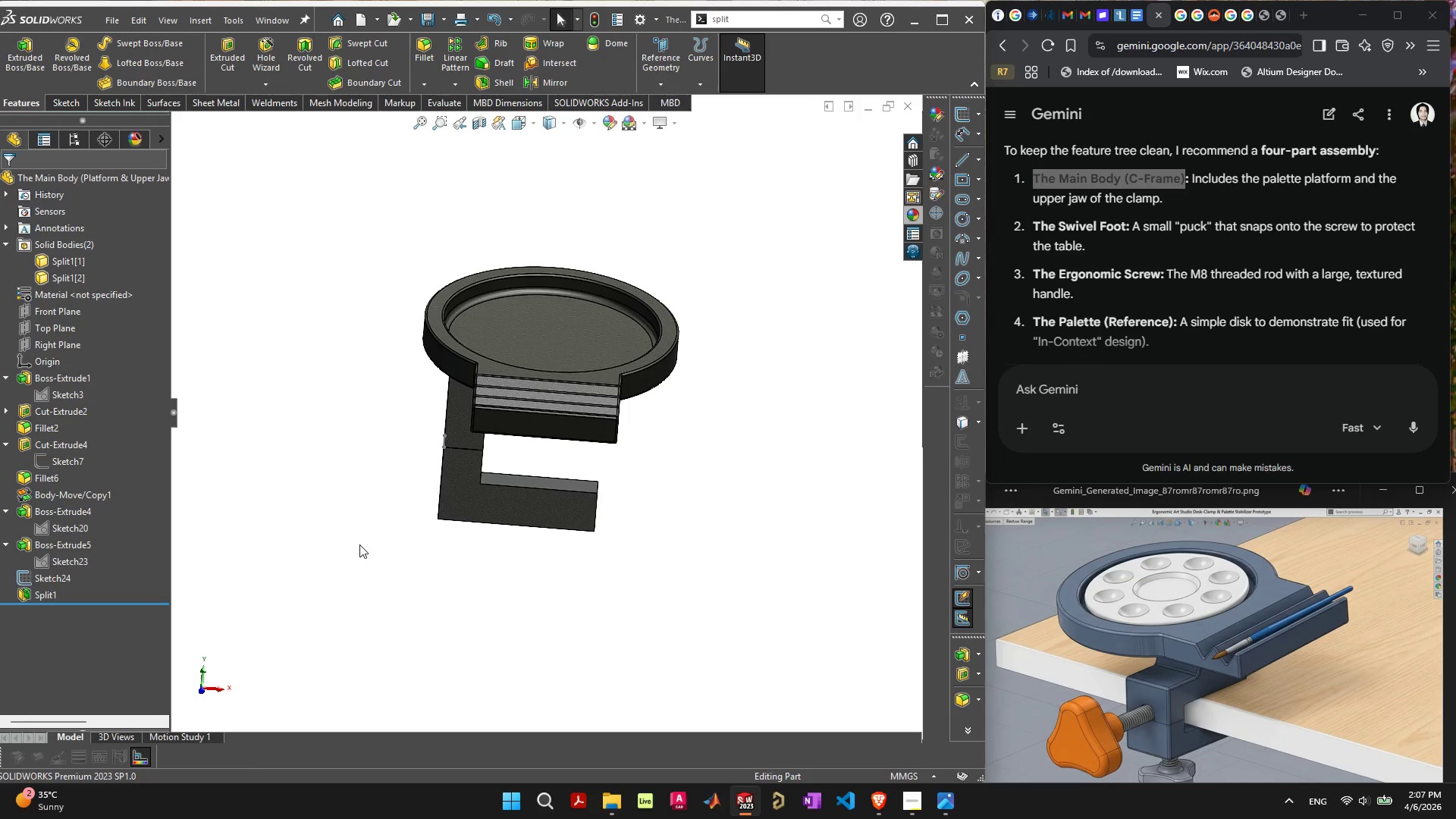 
left_click([454, 460])
 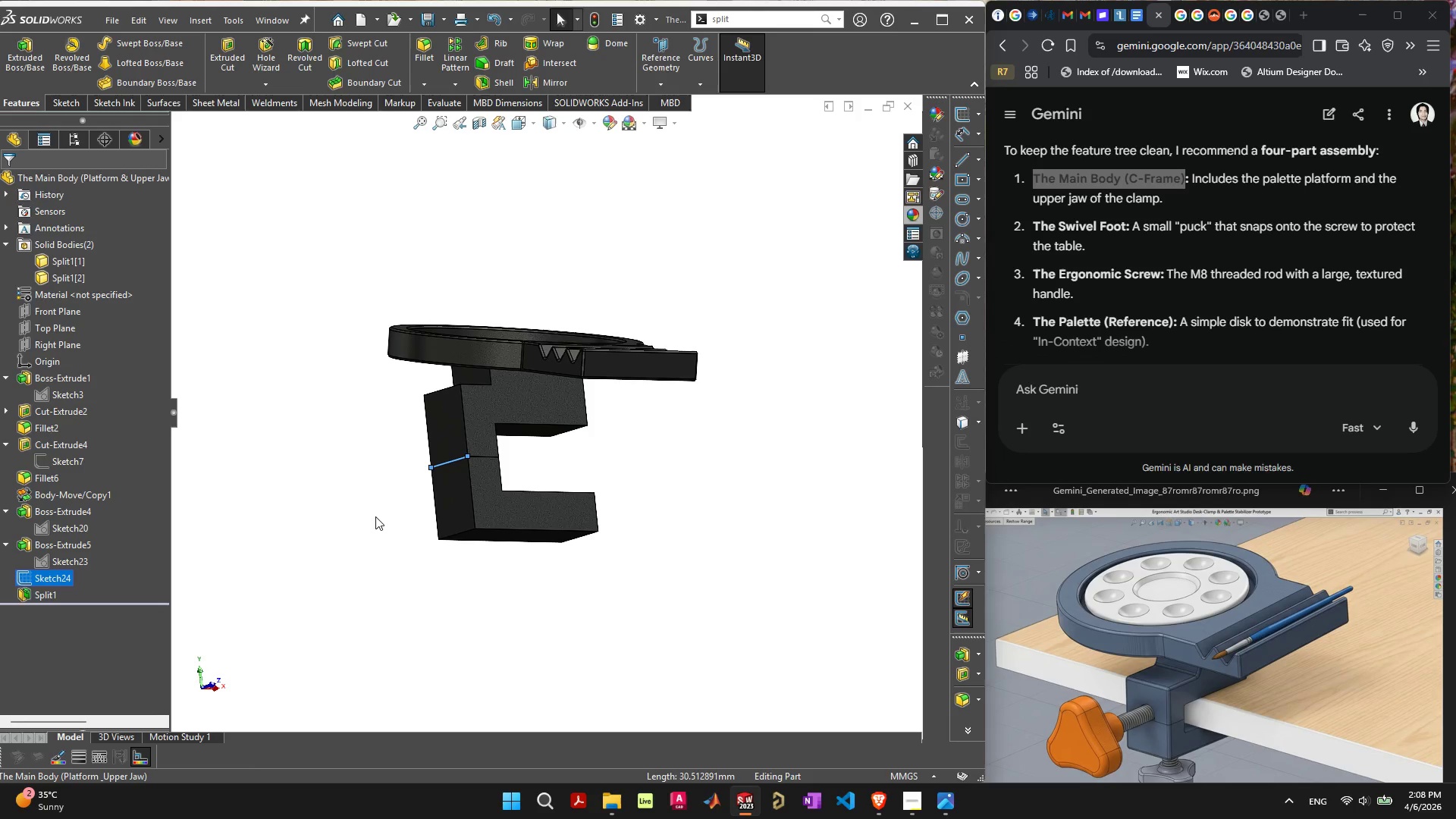 
key(Delete)
 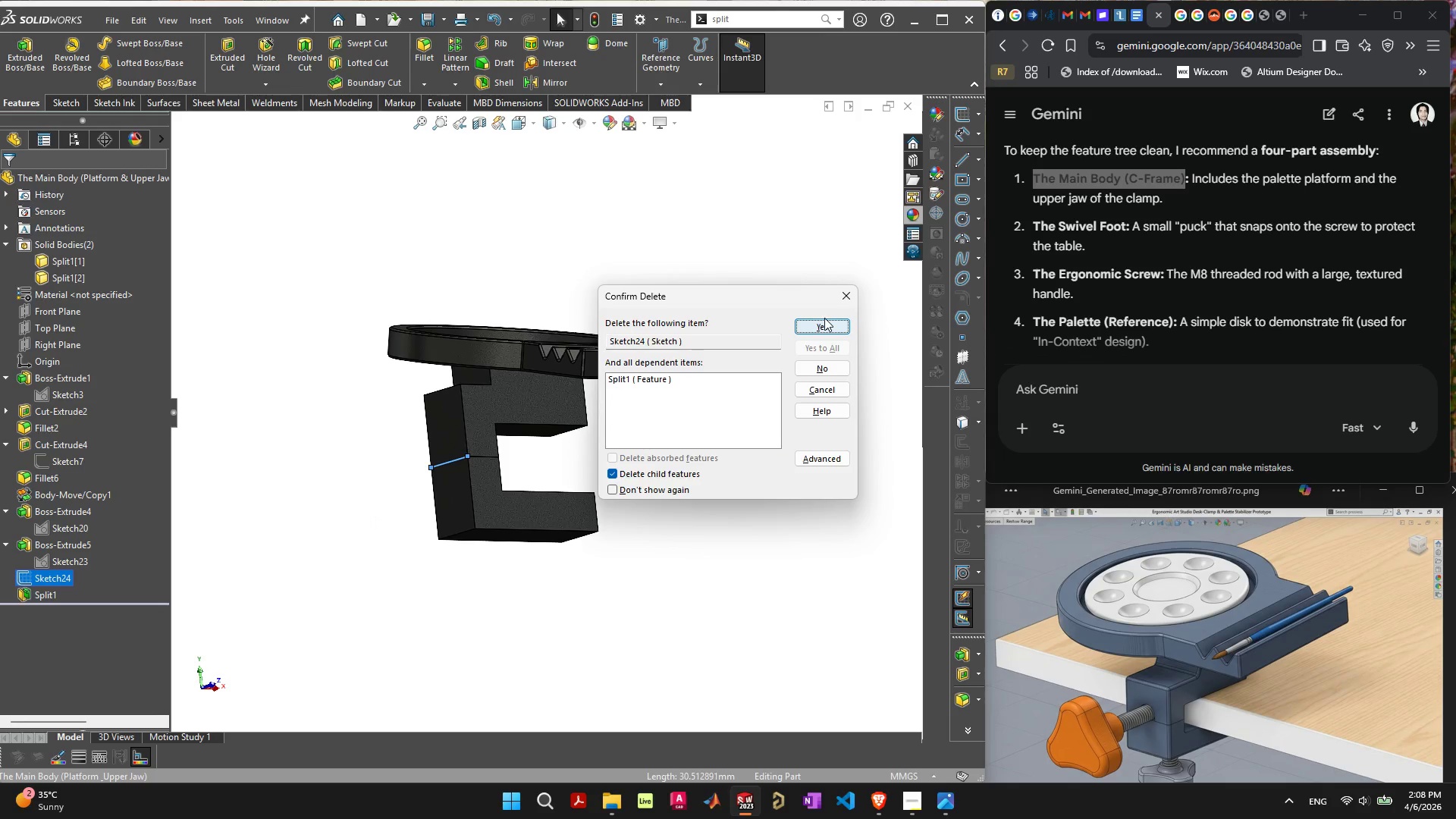 
left_click([832, 326])
 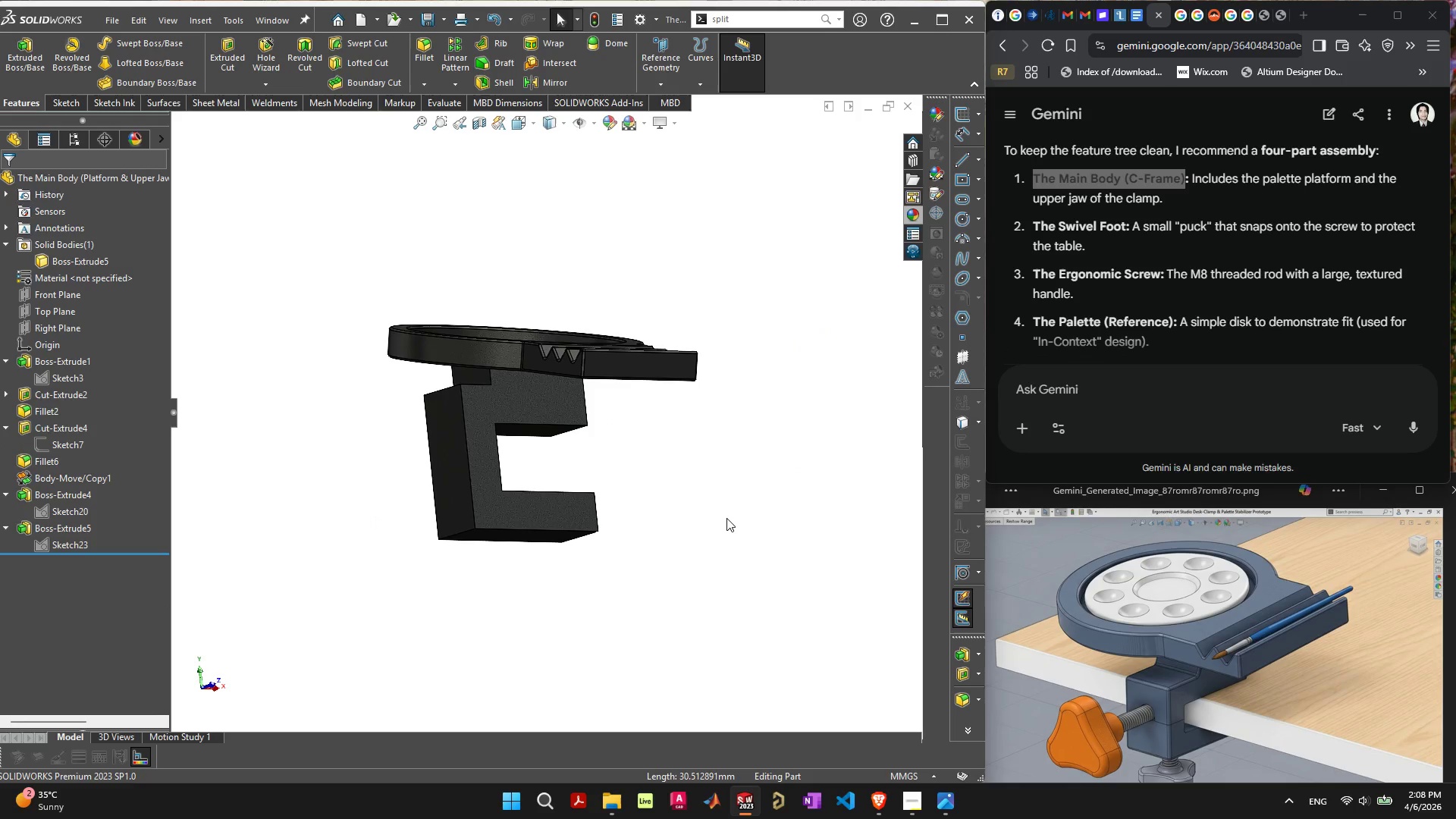 
left_click([726, 517])
 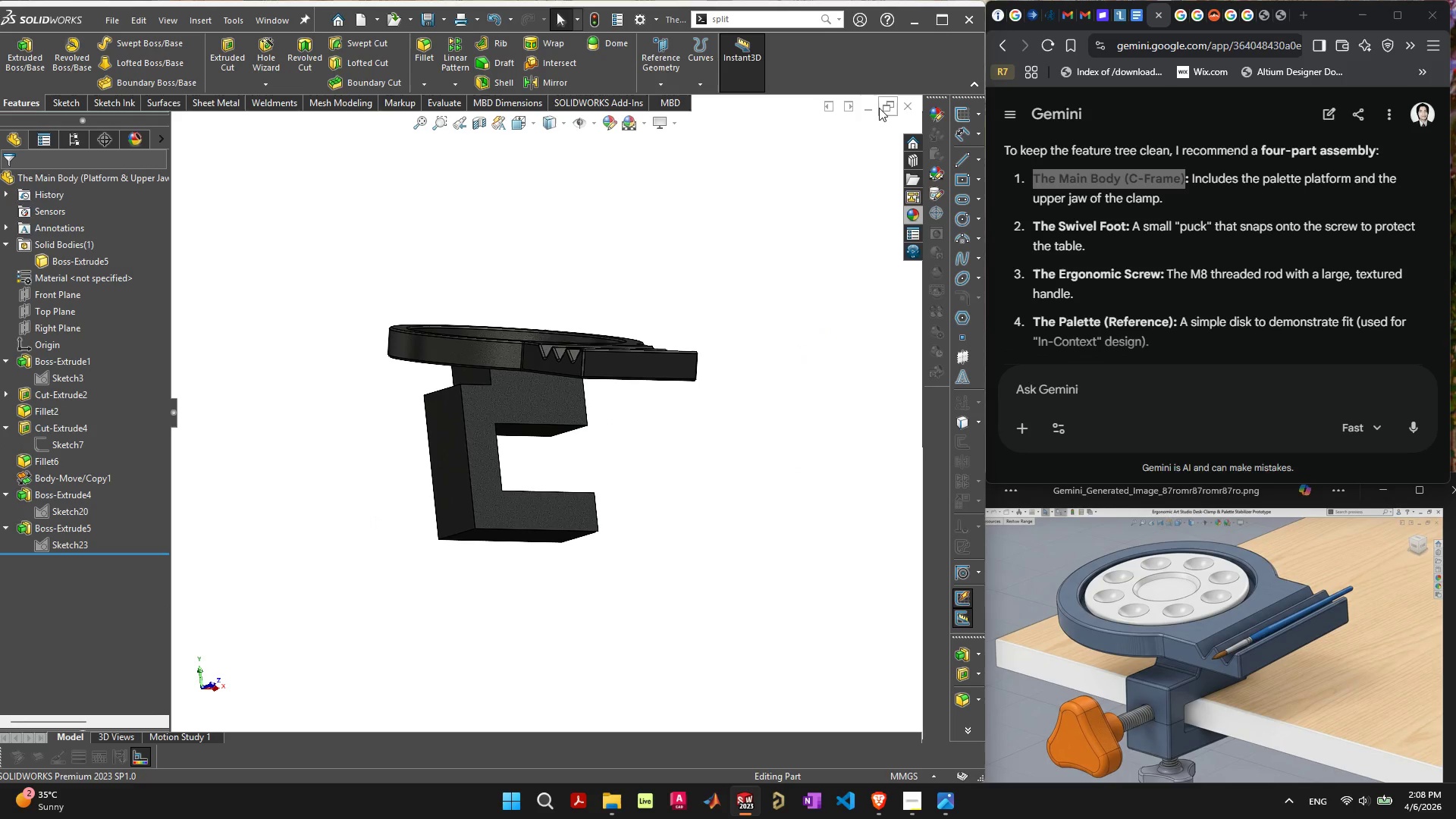 
left_click([872, 111])
 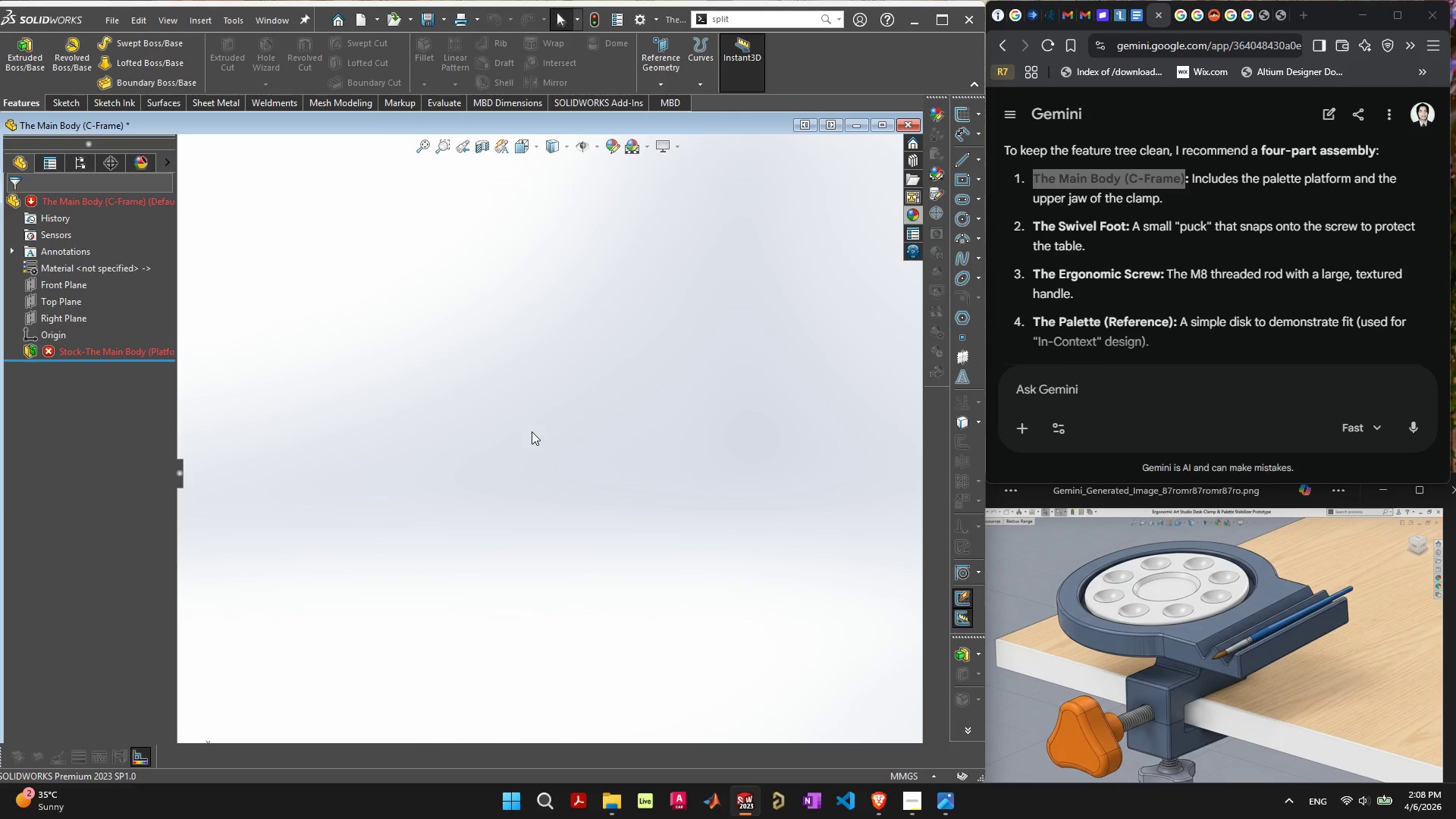 
scroll: coordinate [544, 398], scroll_direction: down, amount: 5.0
 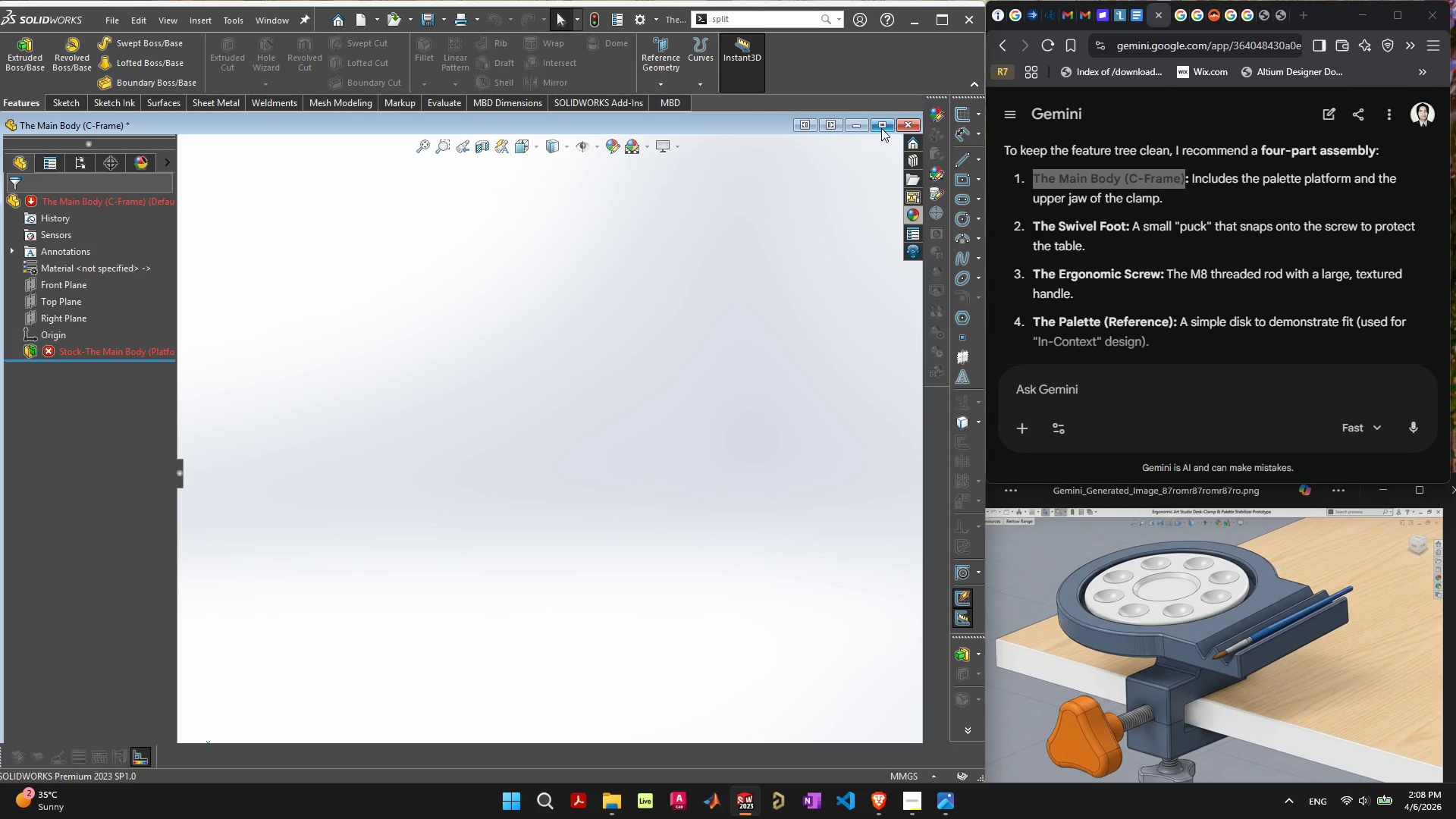 
hold_key(key=ControlLeft, duration=0.34)